 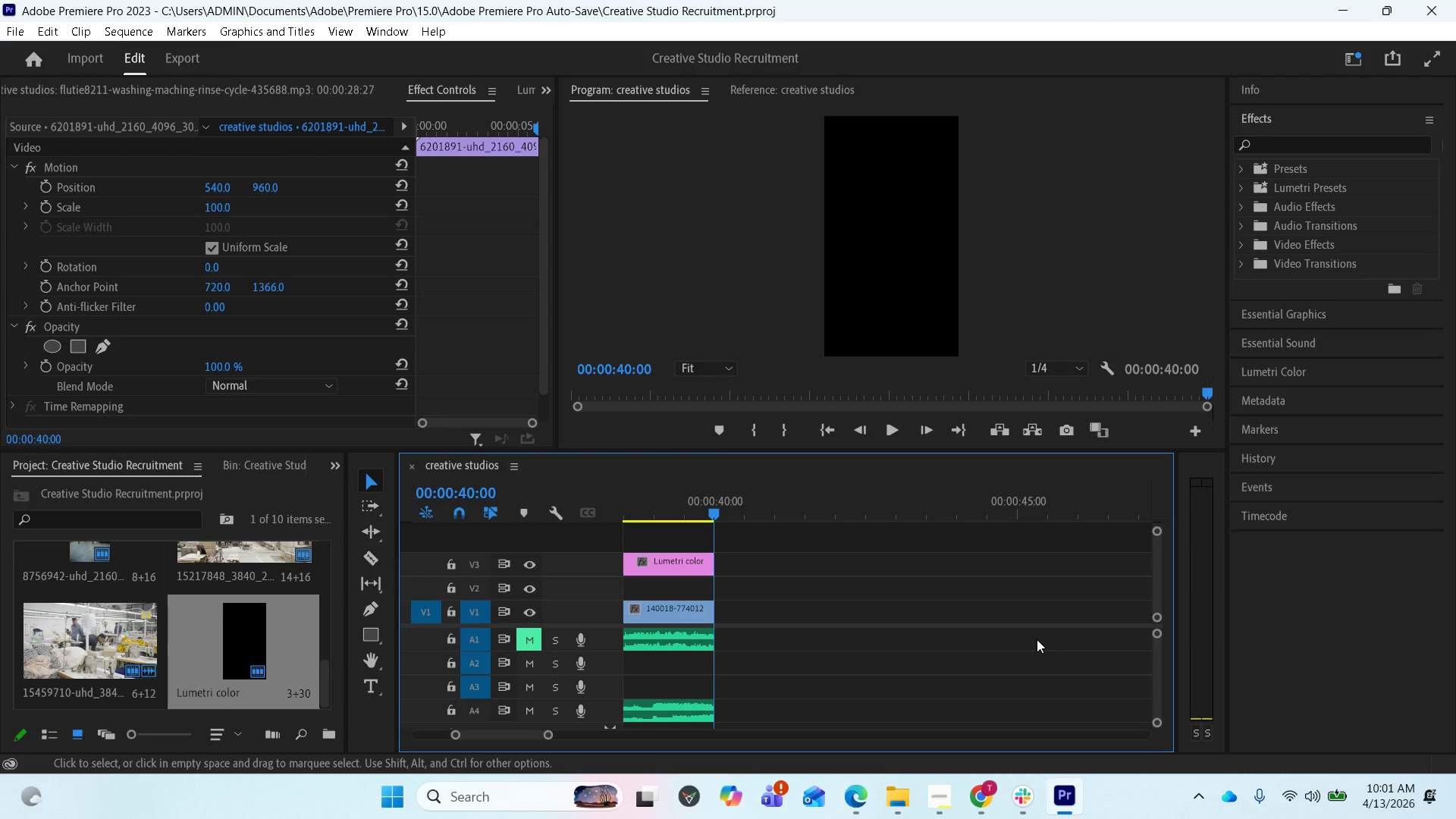 
key(Space)
 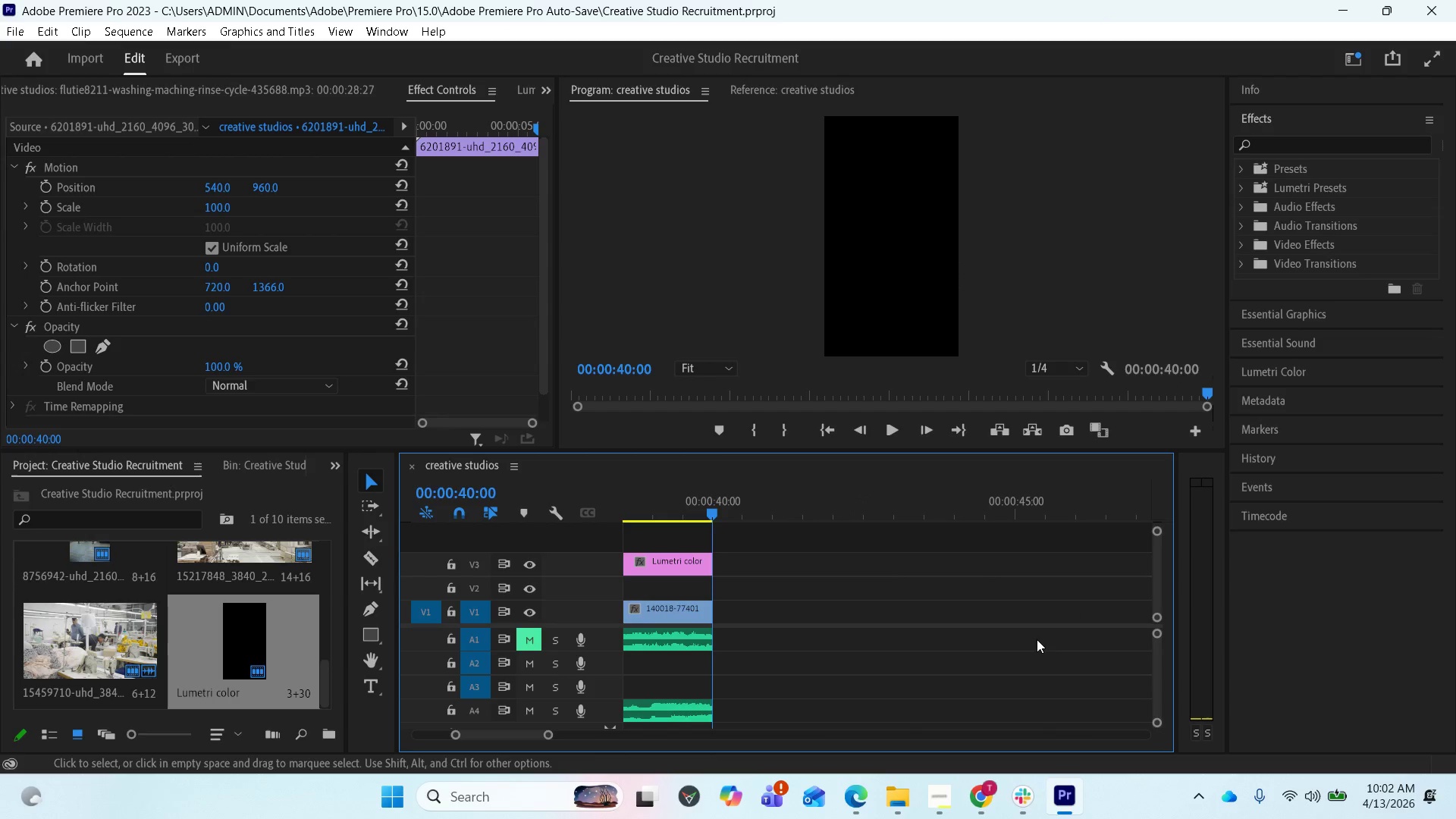 
wait(50.16)
 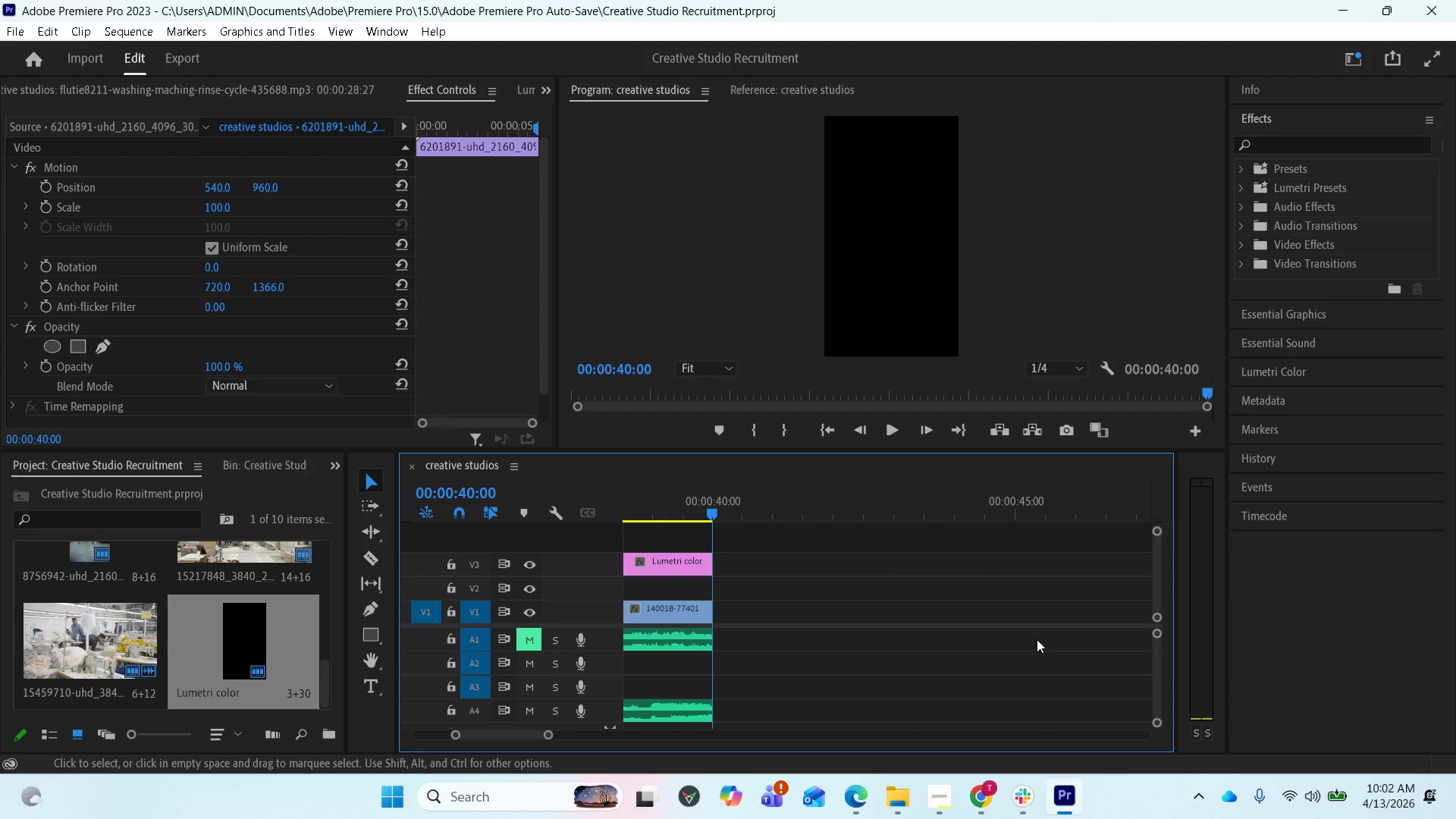 
key(Space)
 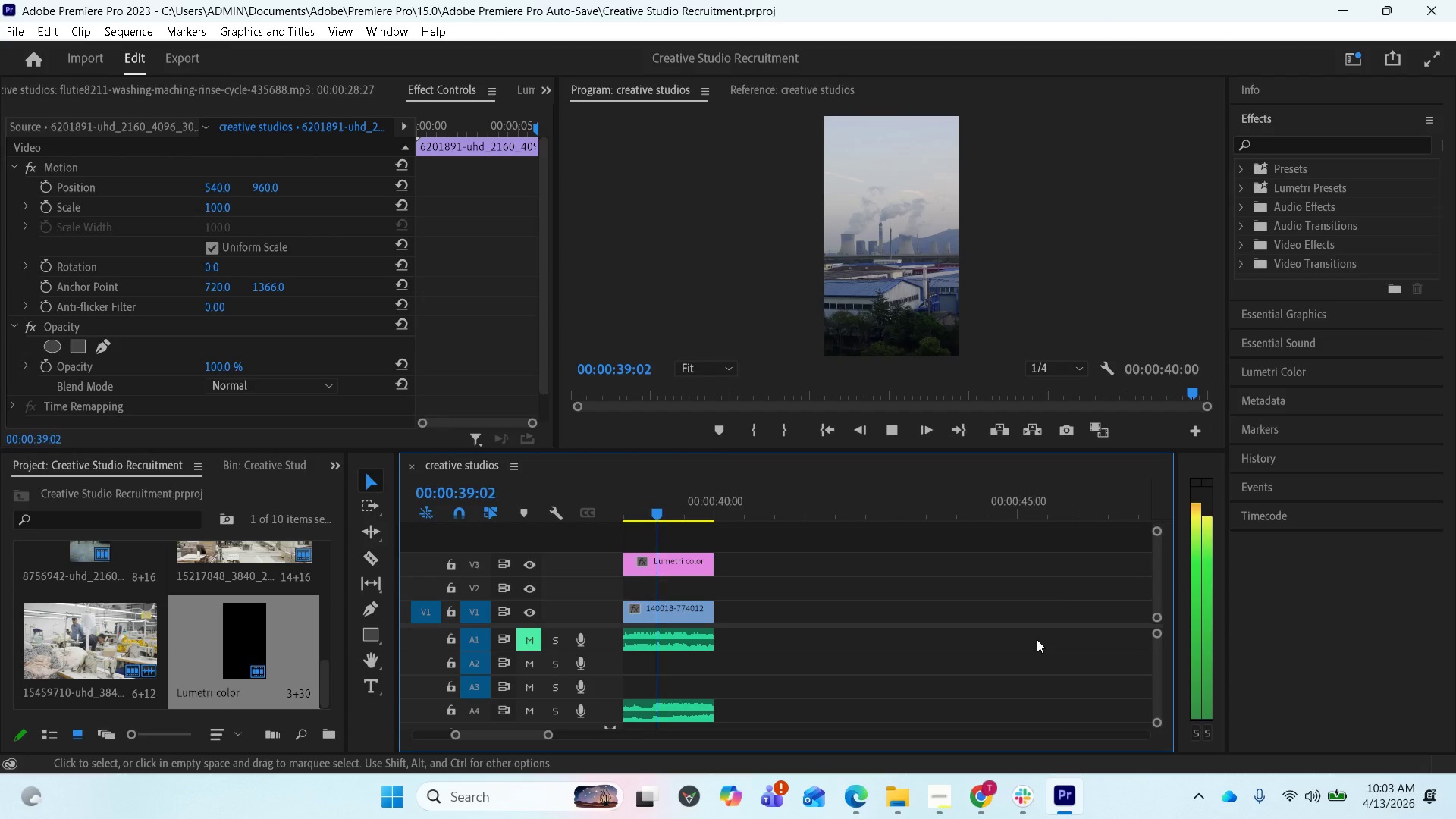 
wait(44.41)
 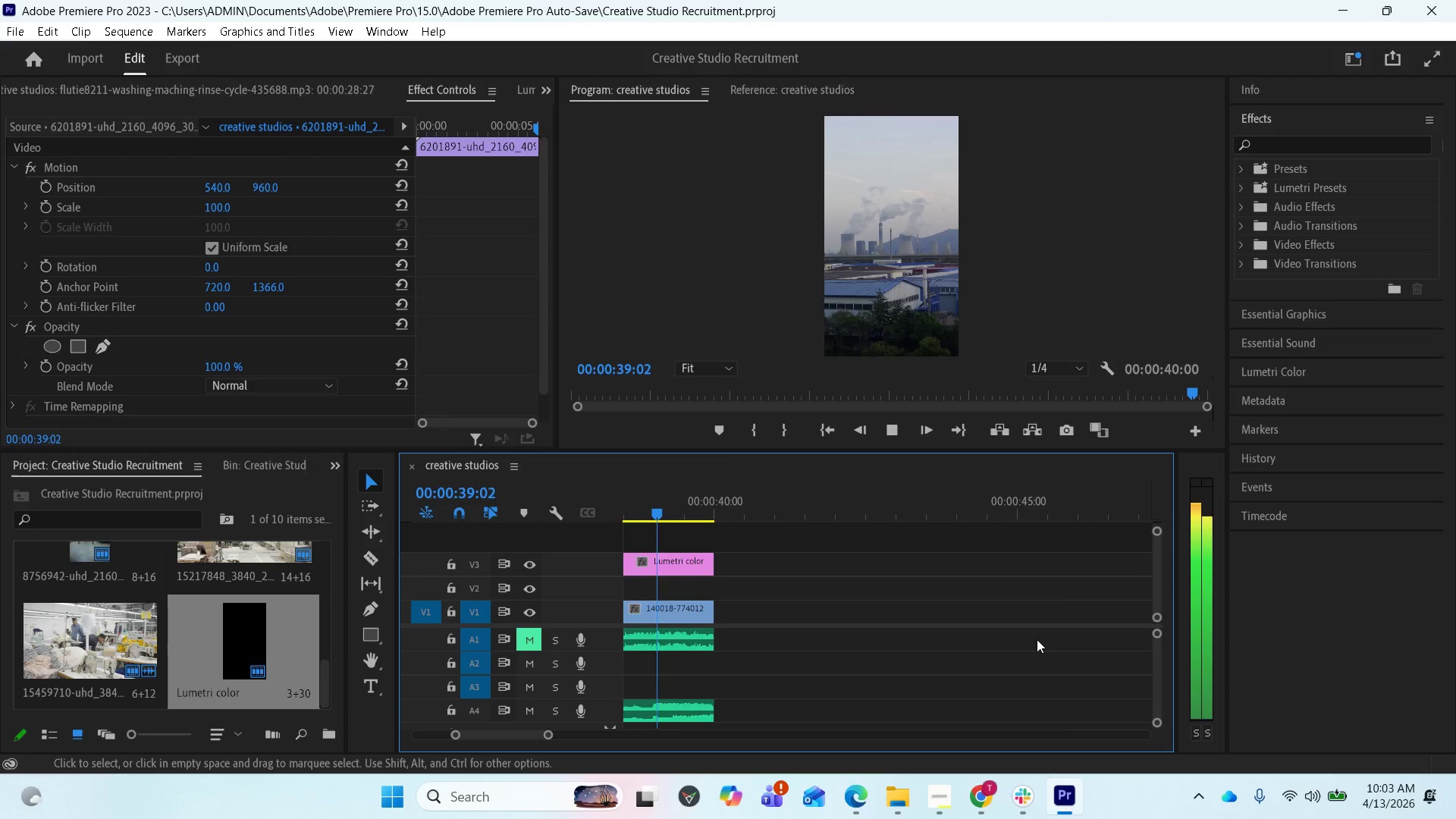 
mouse_move([873, 782])
 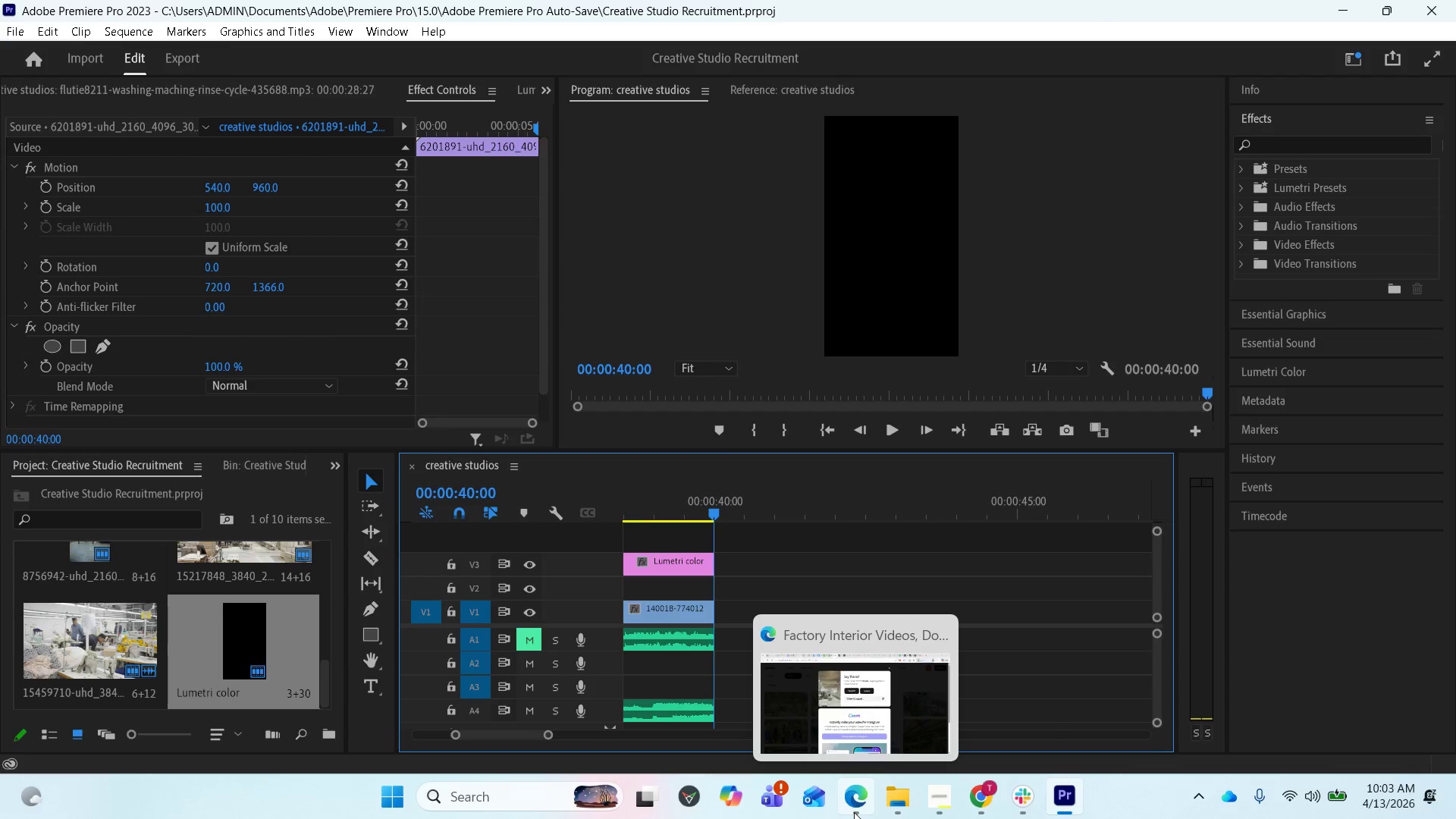 
wait(5.03)
 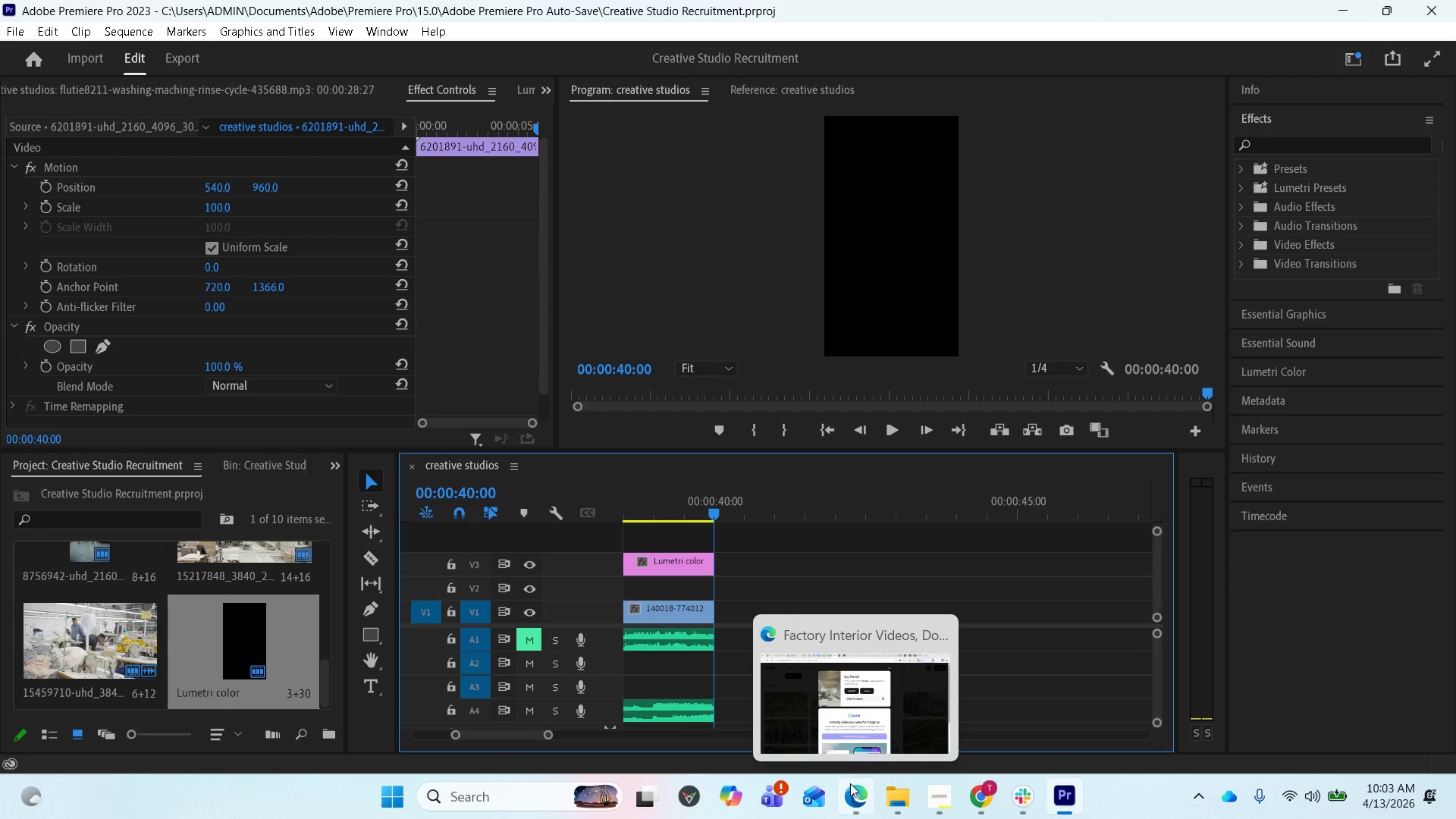 
left_click([854, 812])
 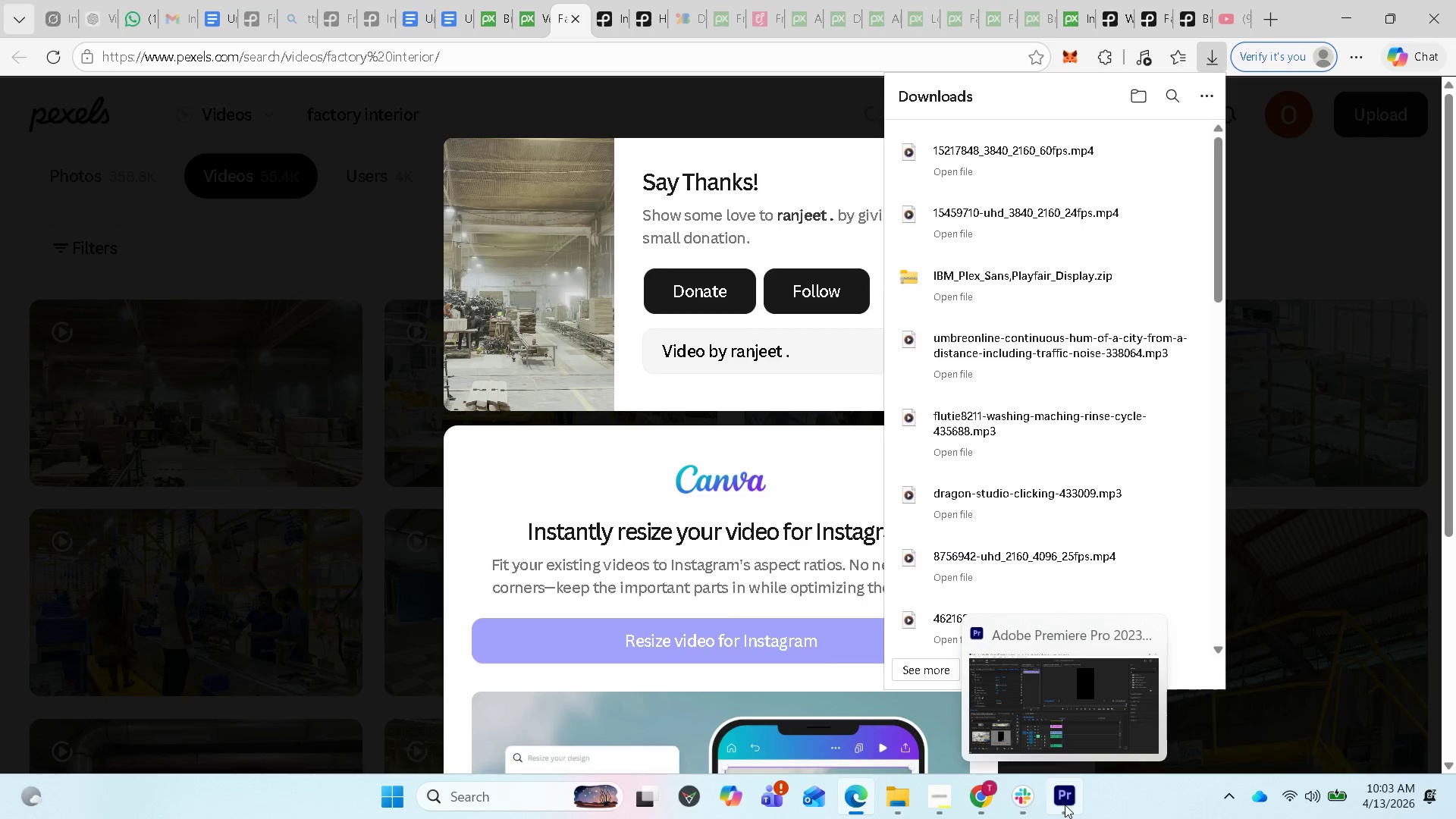 
wait(5.23)
 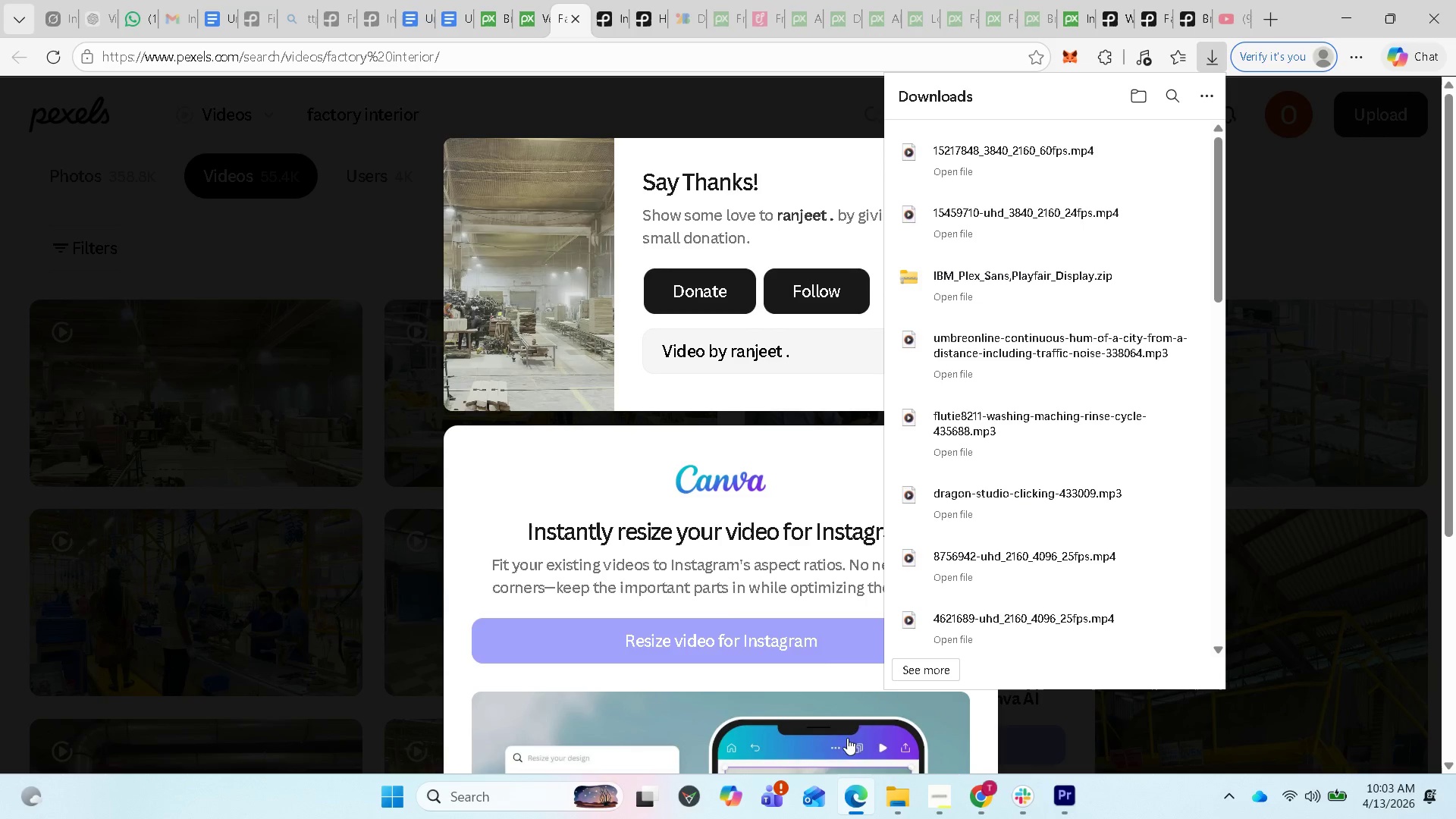 
left_click([1065, 804])
 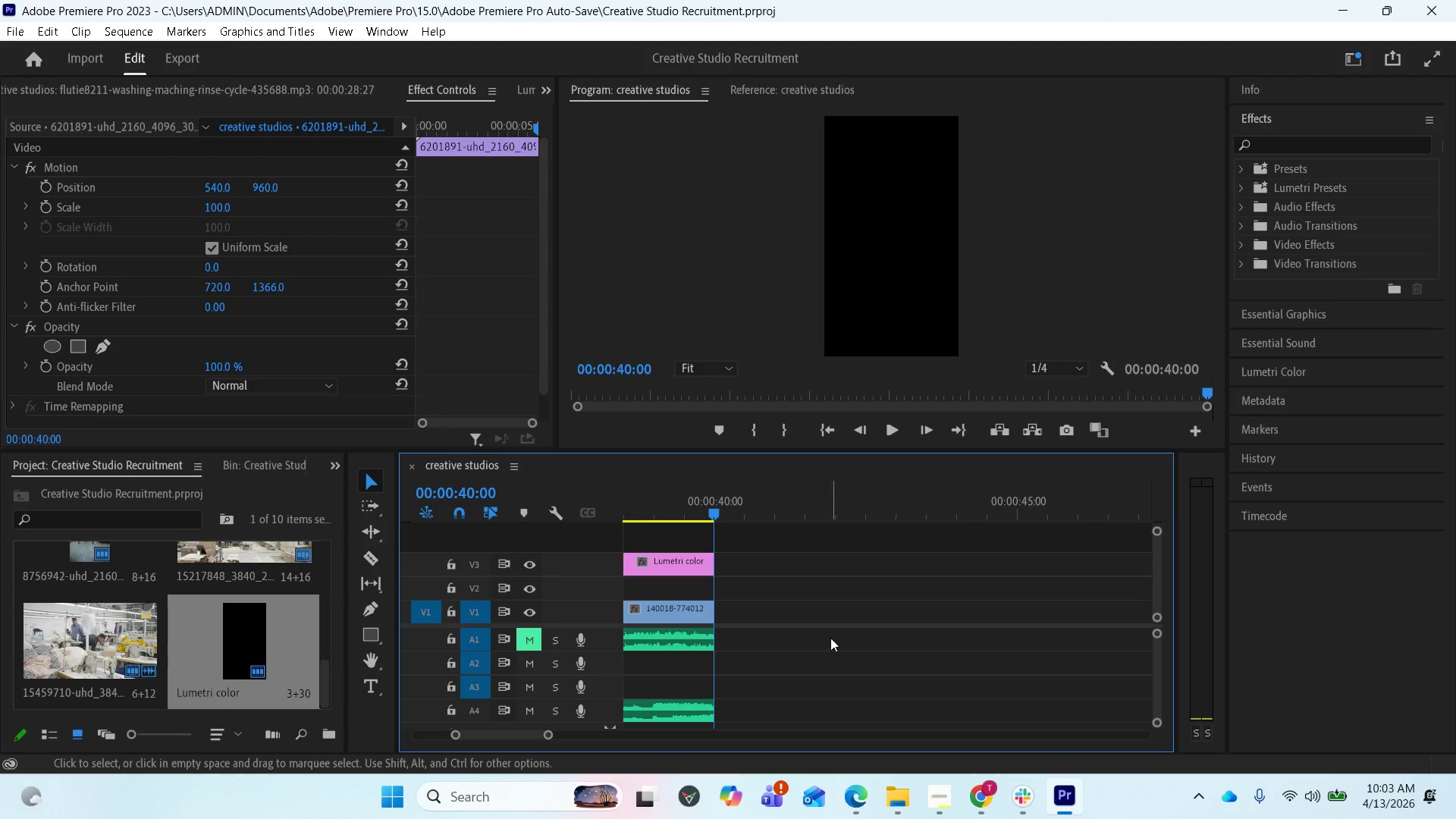 
key(Space)
 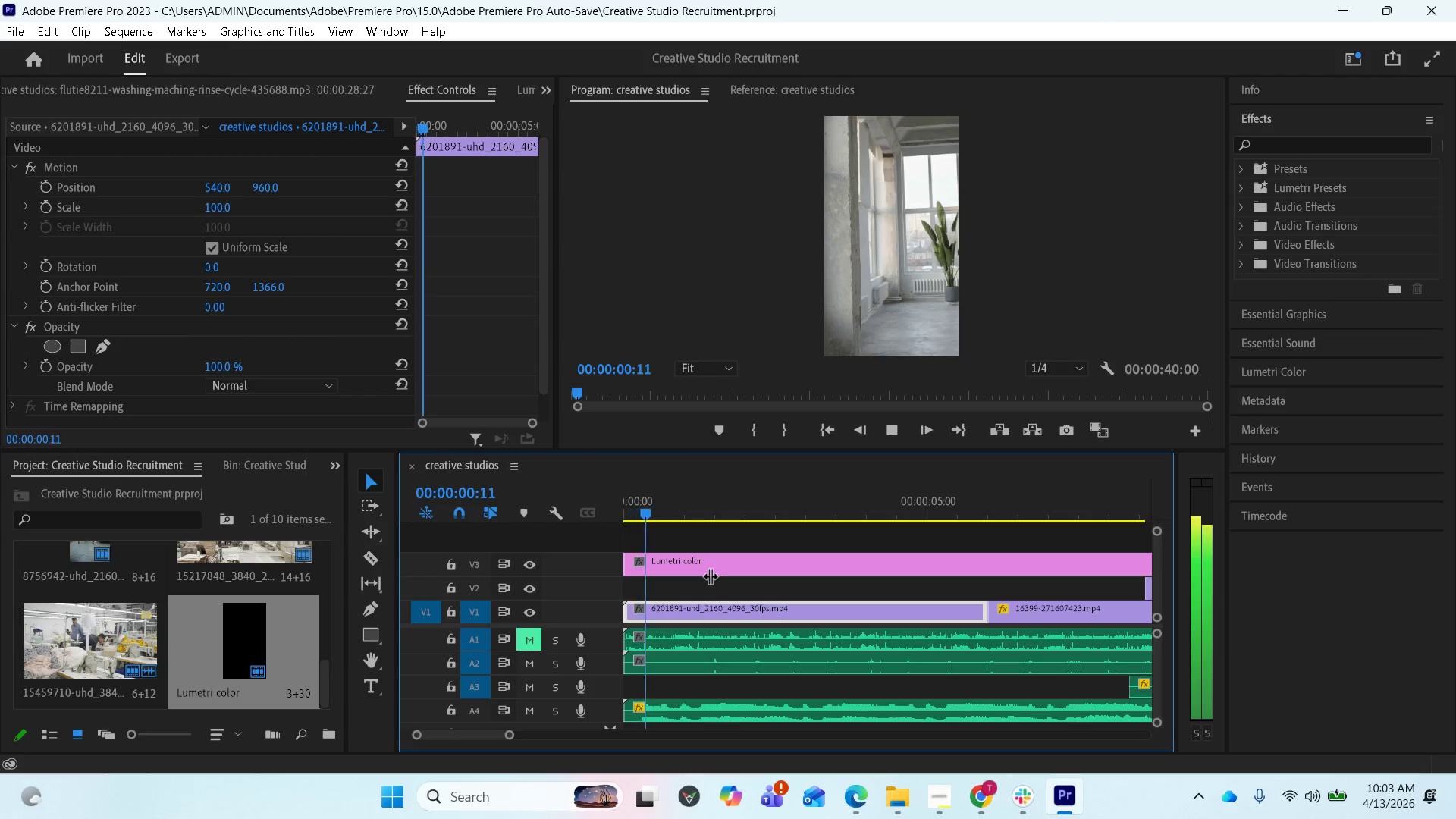 
key(Space)
 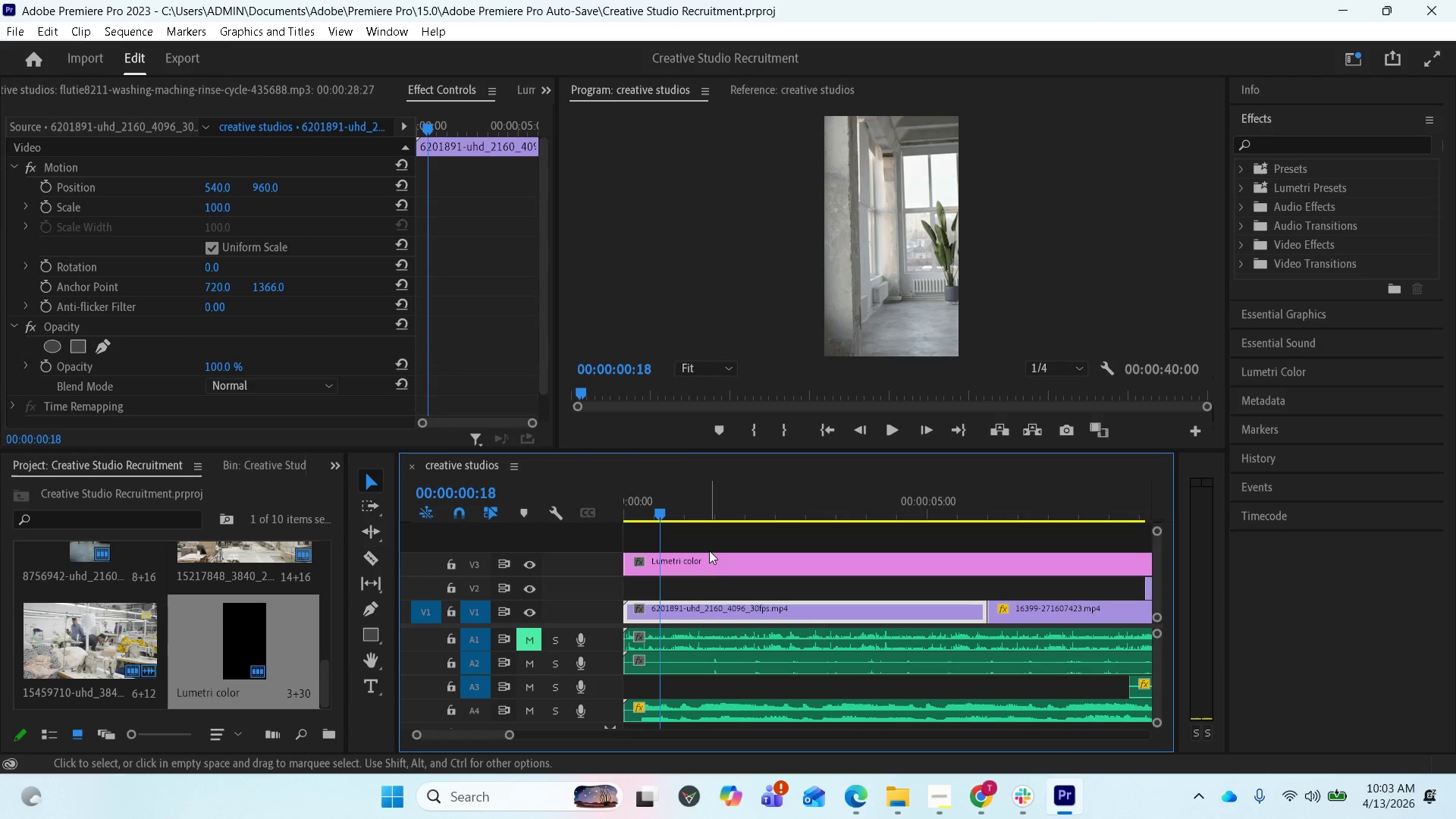 
left_click([709, 551])
 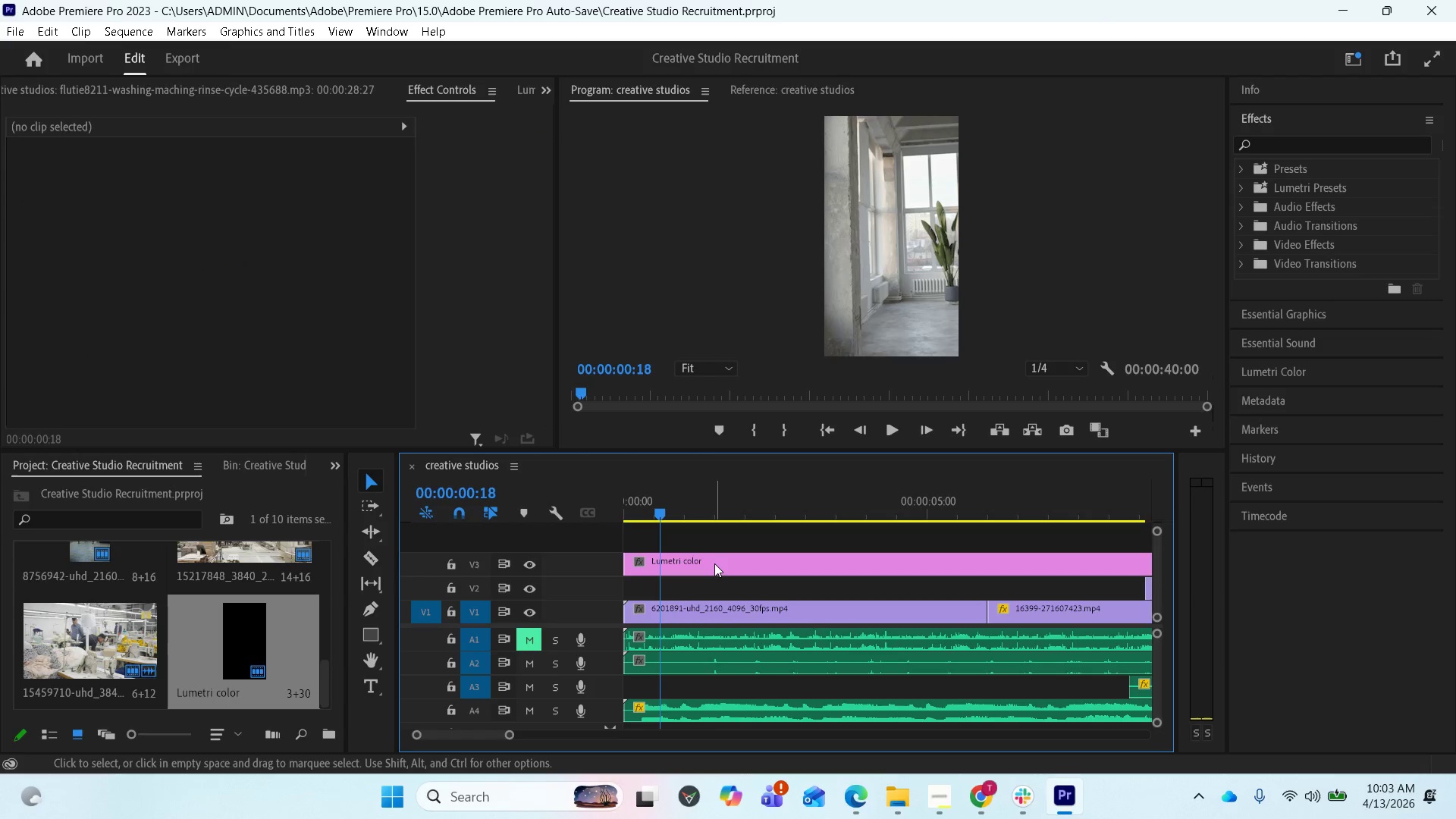 
left_click([714, 563])
 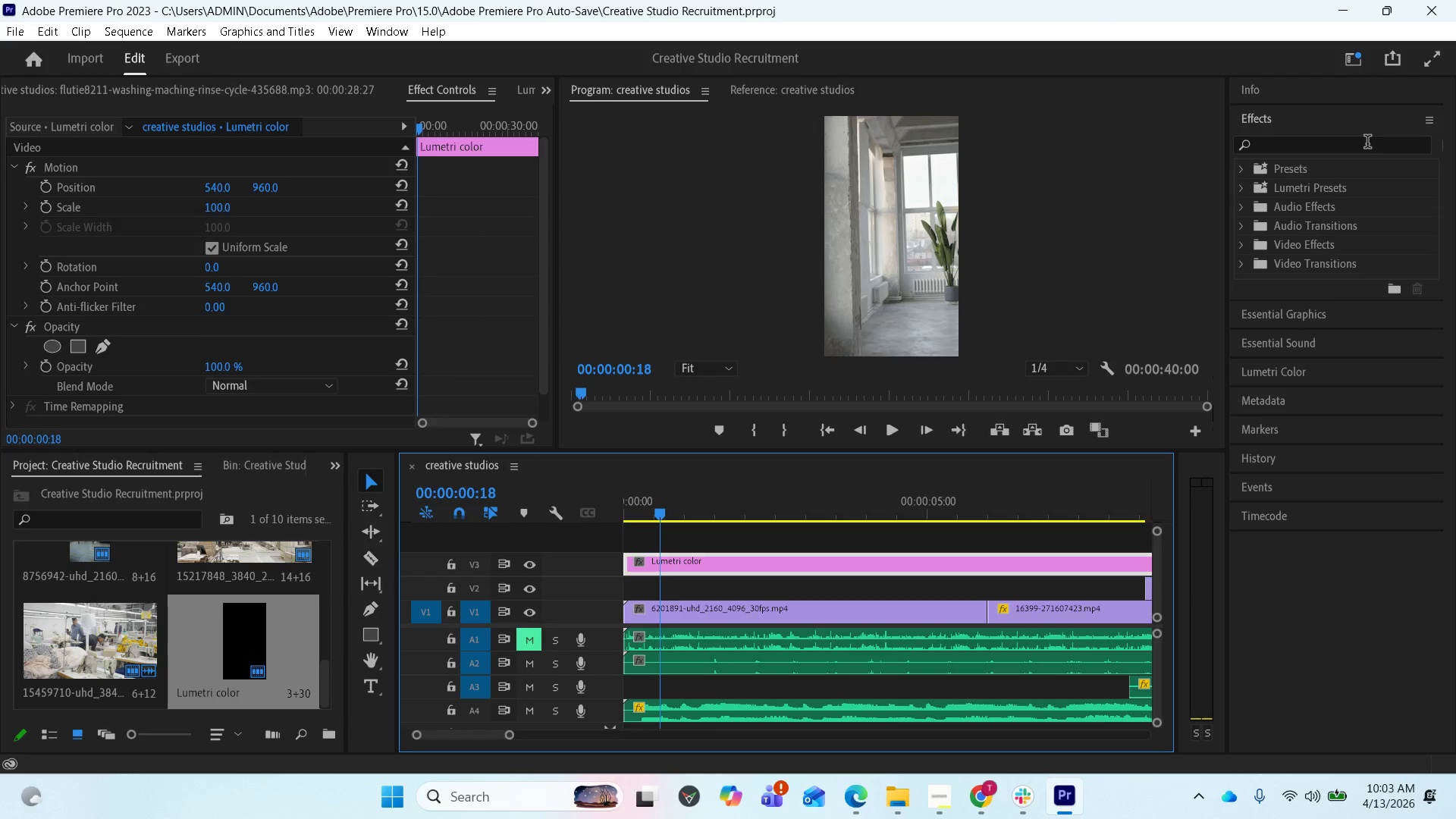 
wait(5.98)
 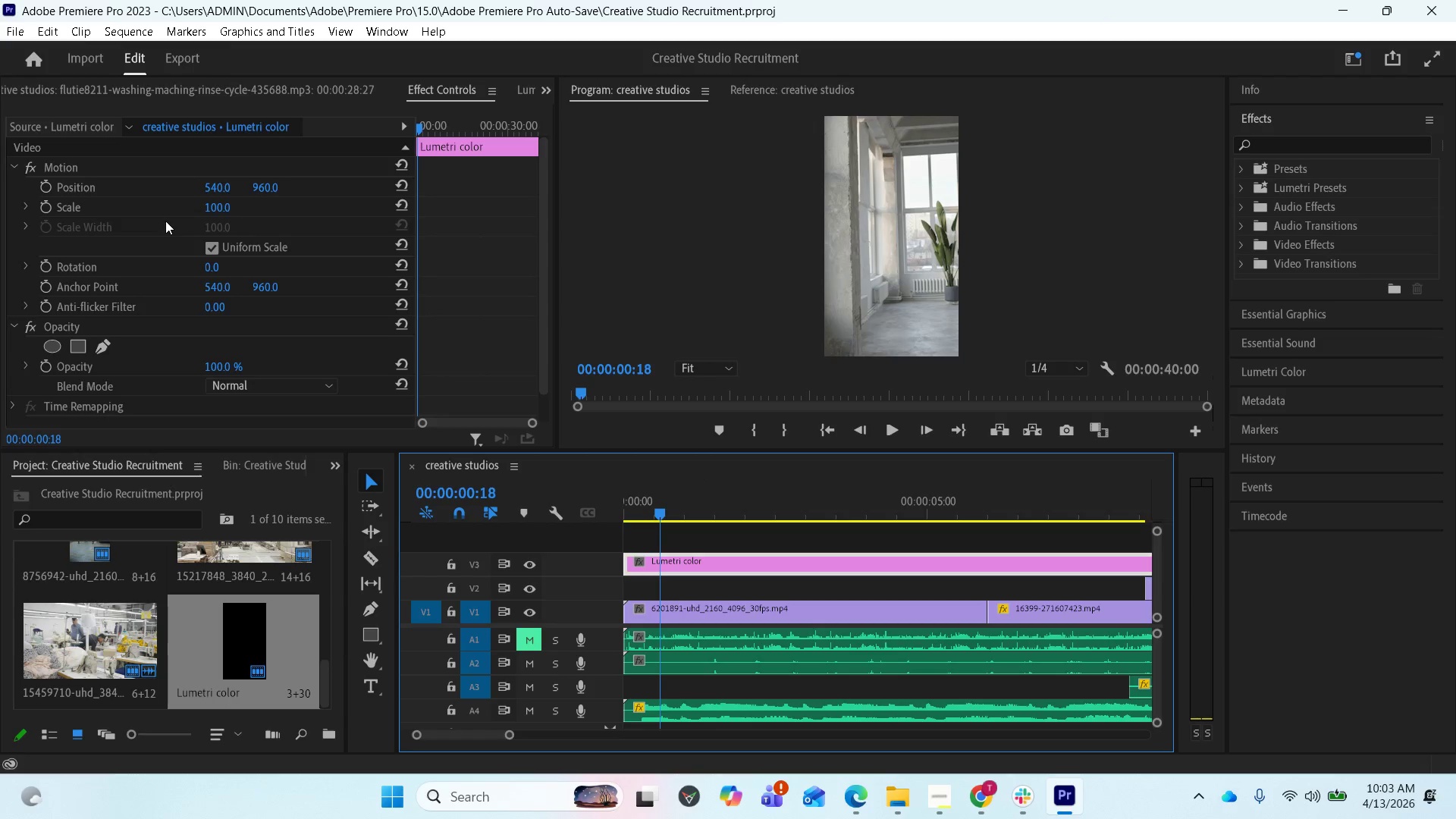 
left_click([1365, 148])
 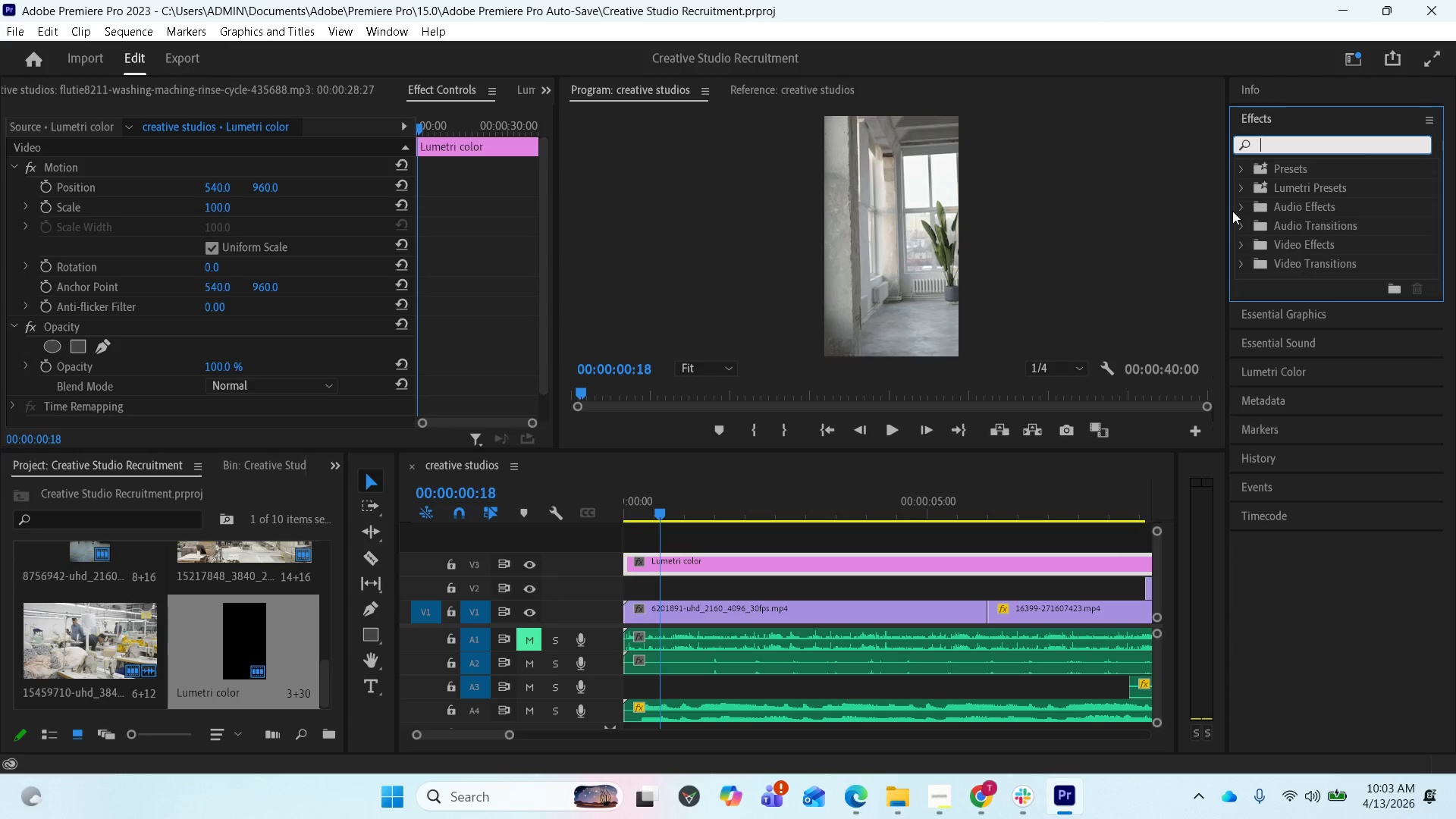 
wait(5.91)
 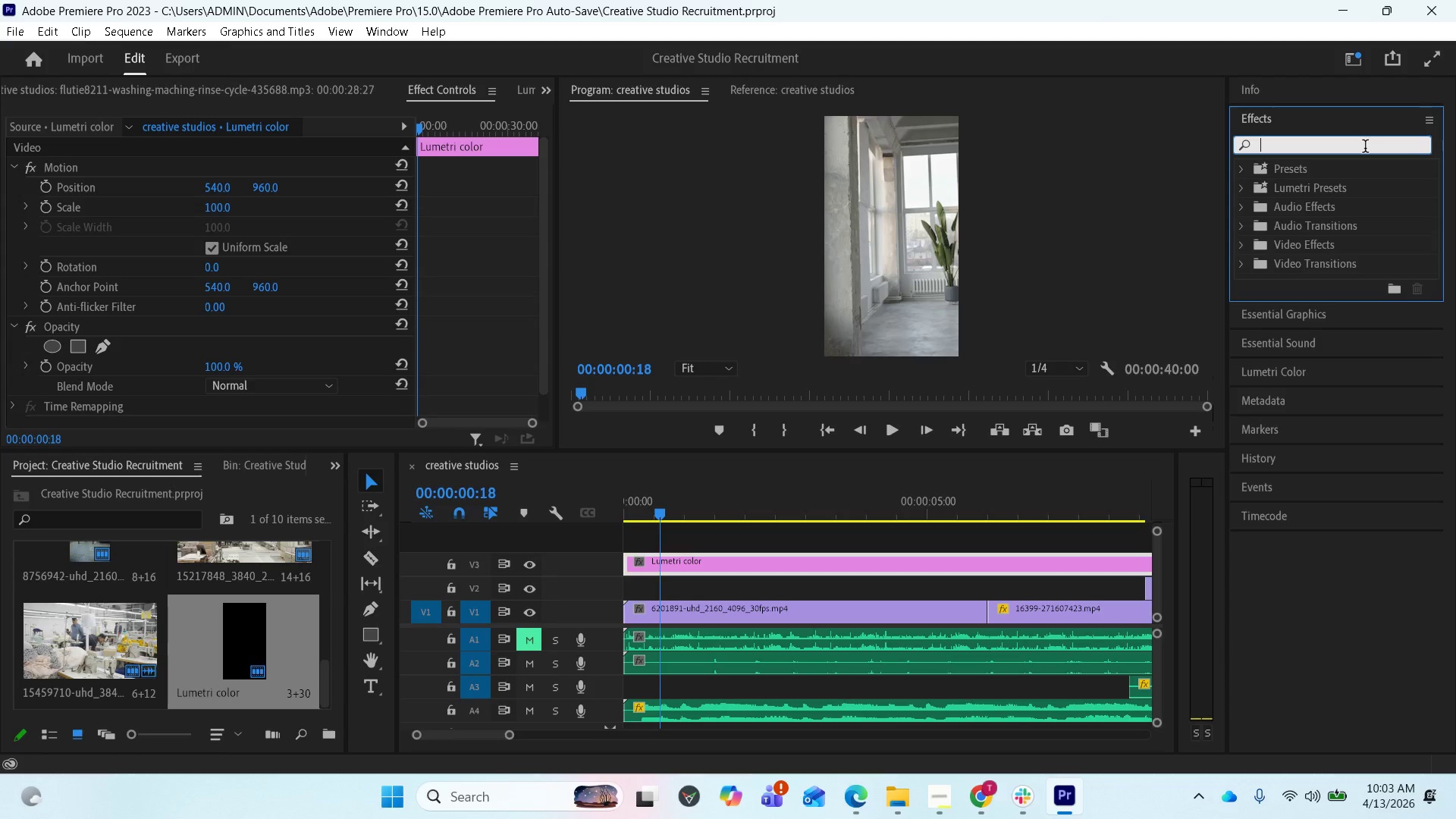 
left_click([1238, 193])
 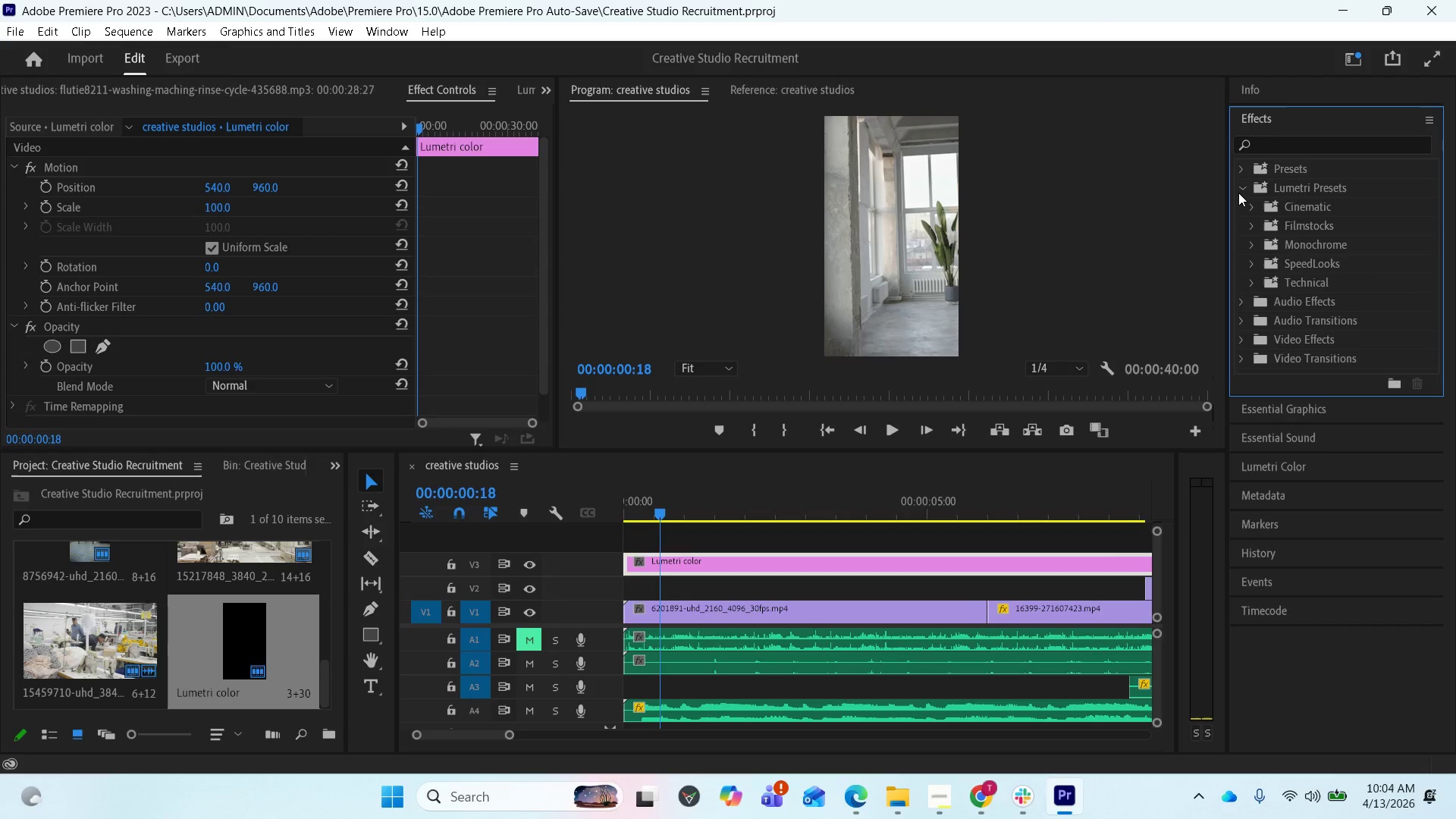 
left_click([1258, 211])
 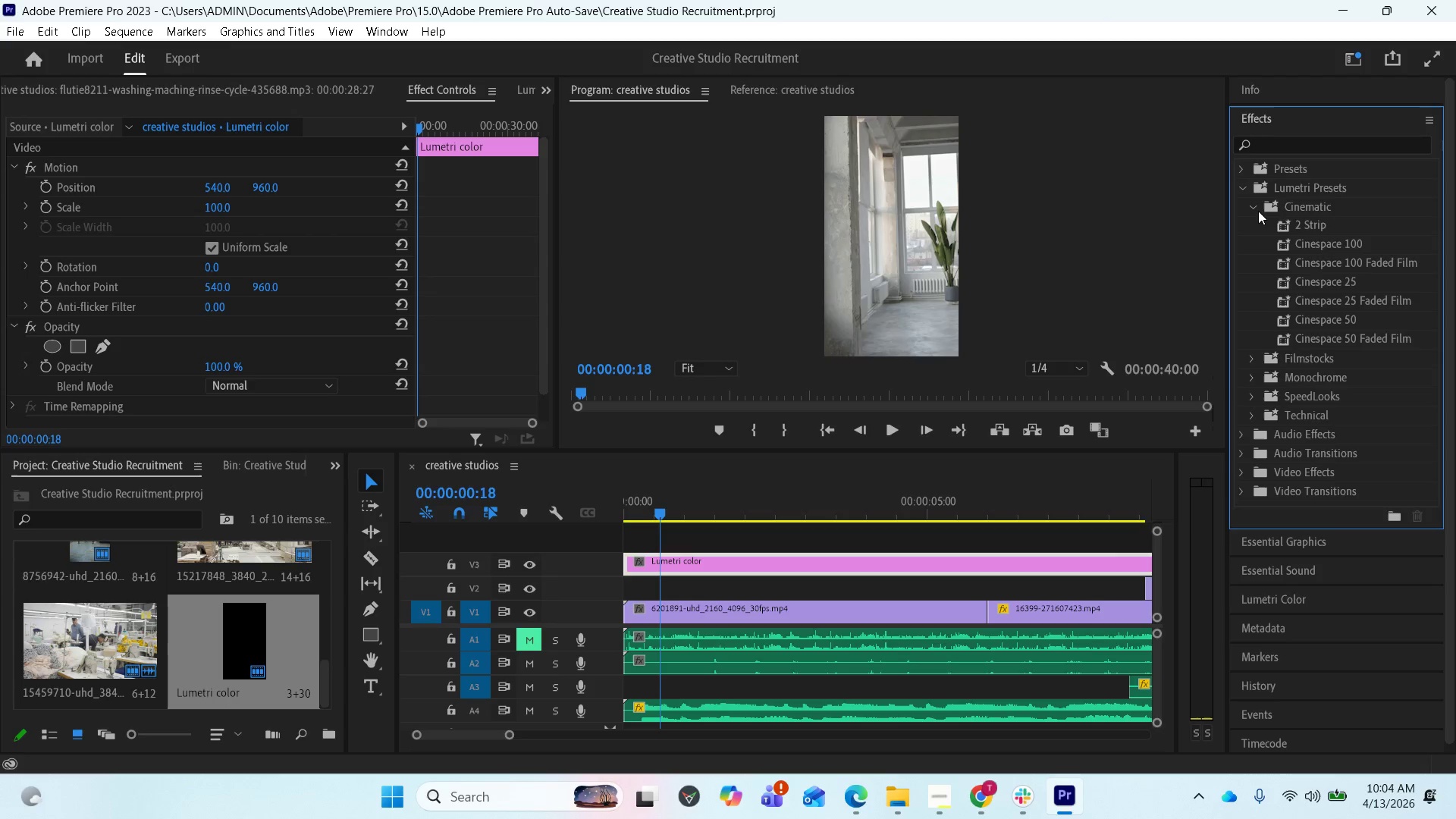 
wait(9.69)
 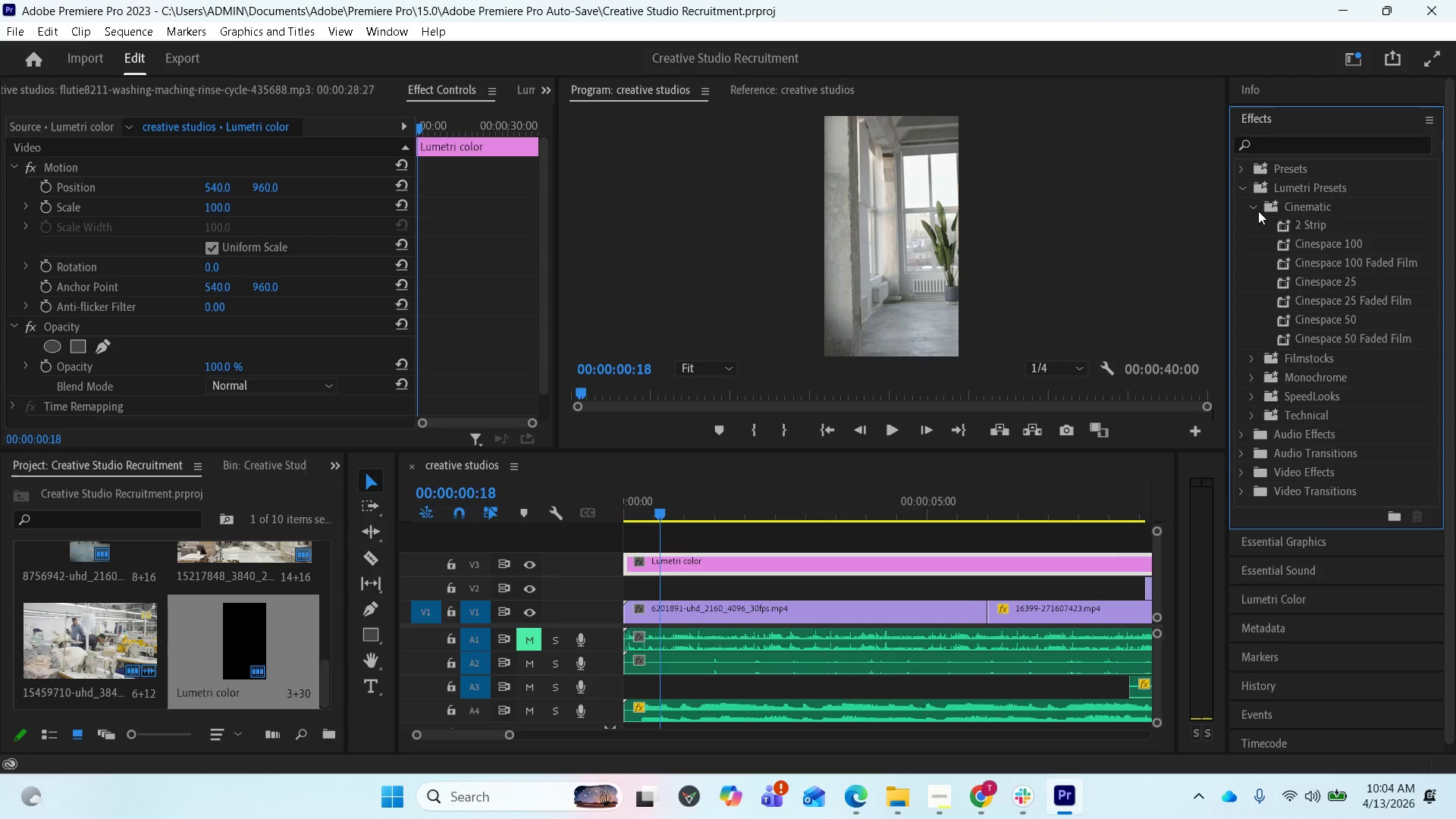 
left_click([1257, 356])
 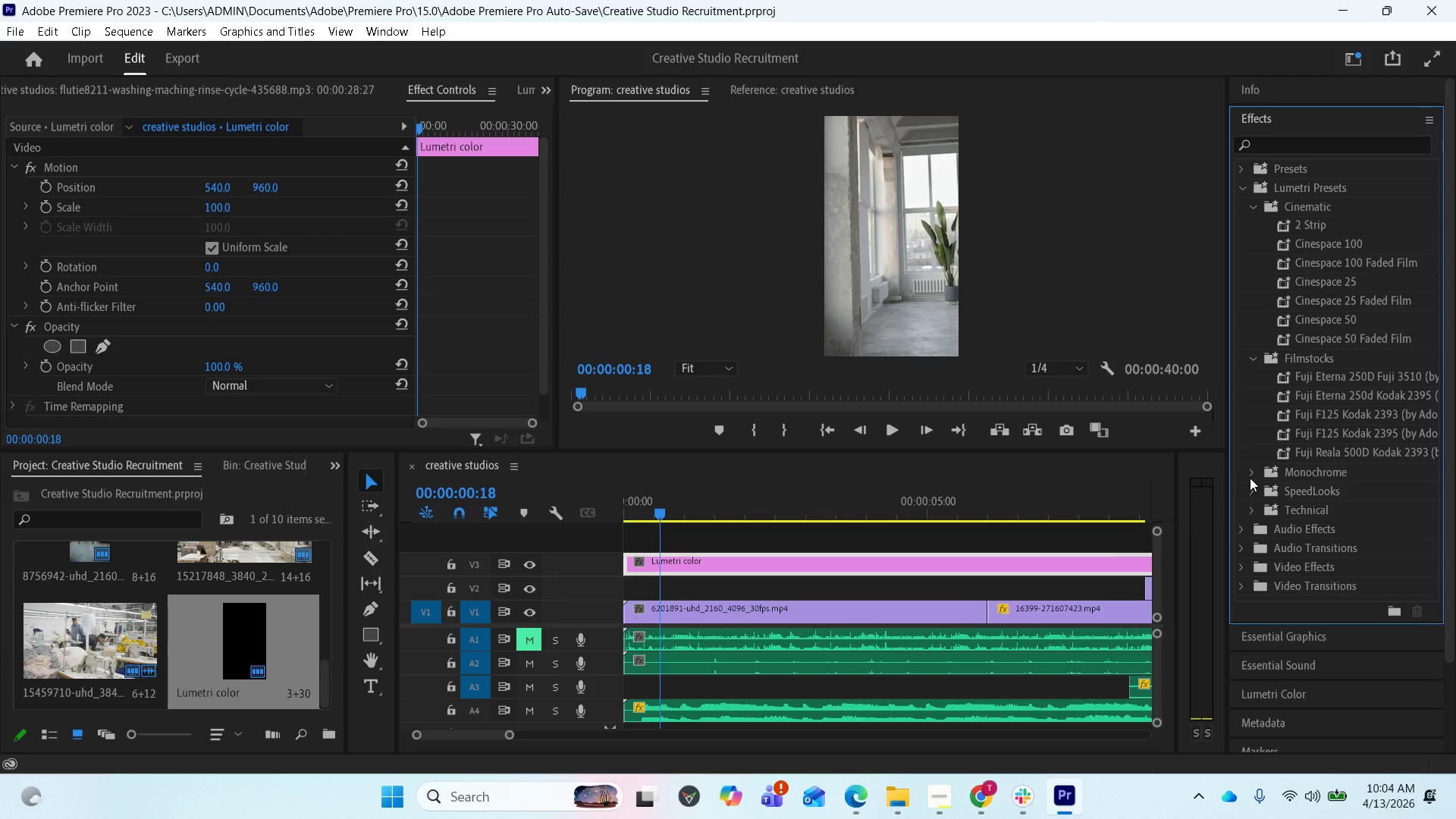 
left_click([1251, 476])
 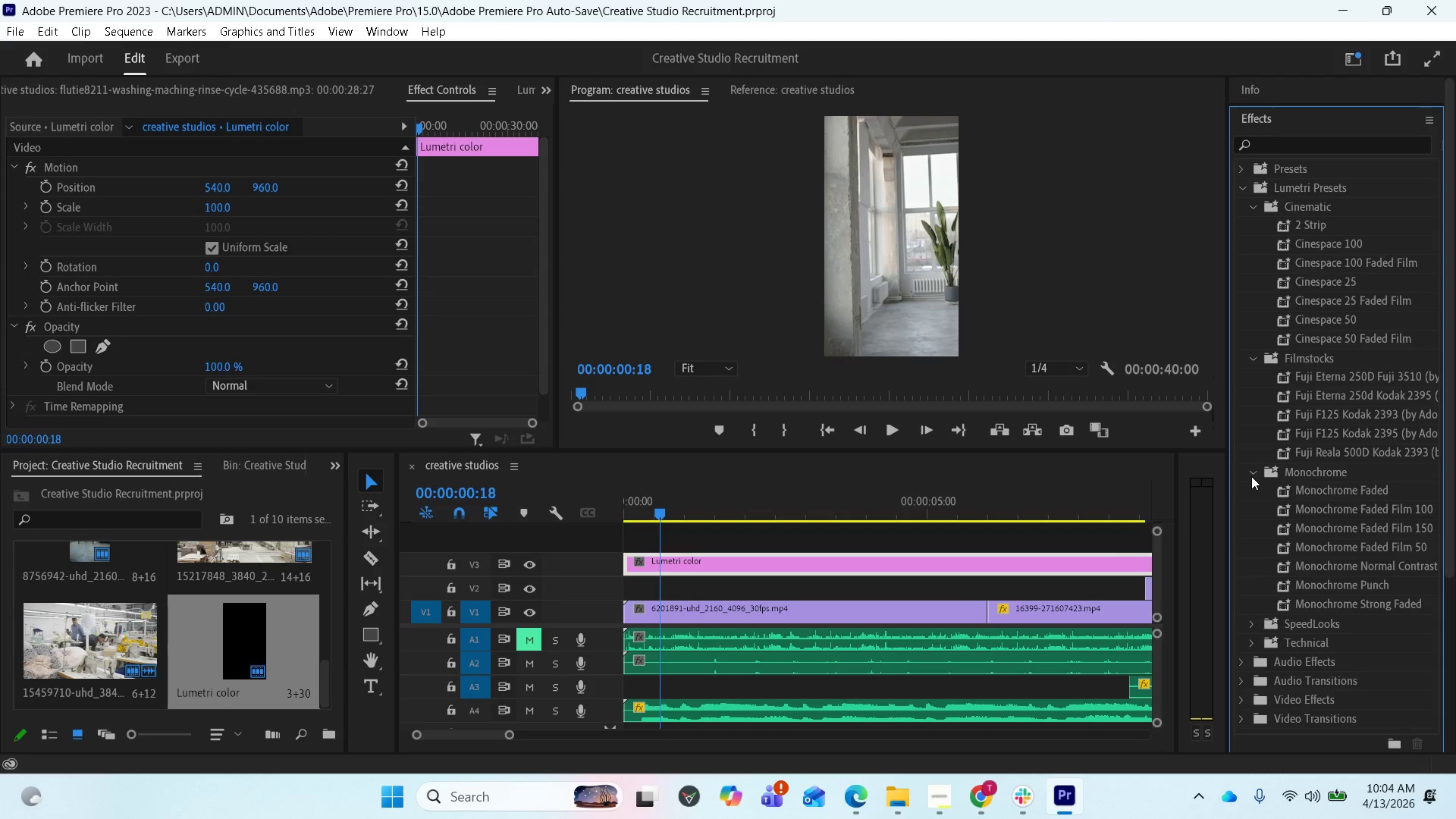 
scroll: coordinate [1288, 536], scroll_direction: down, amount: 1.0
 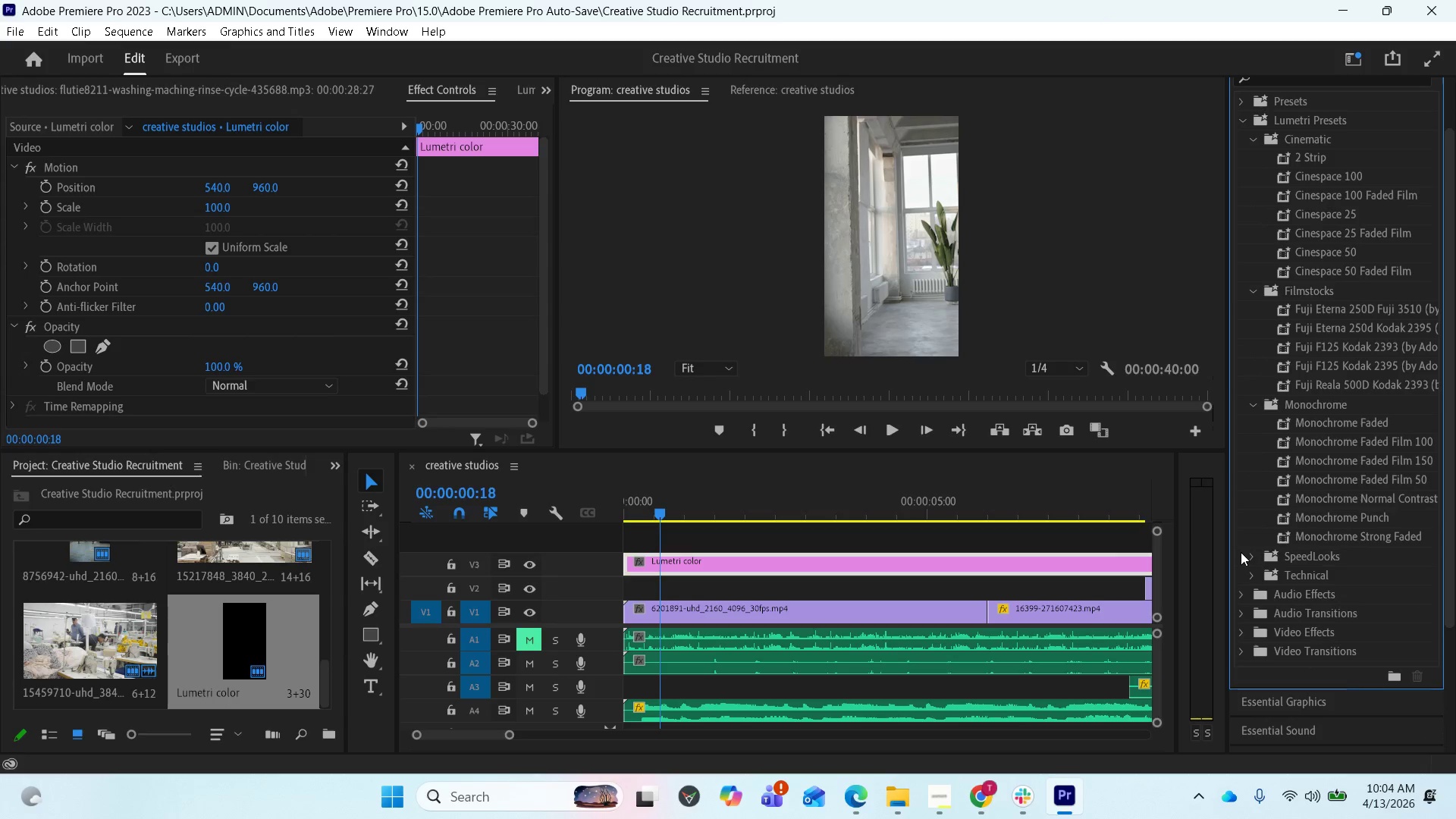 
left_click([1247, 553])
 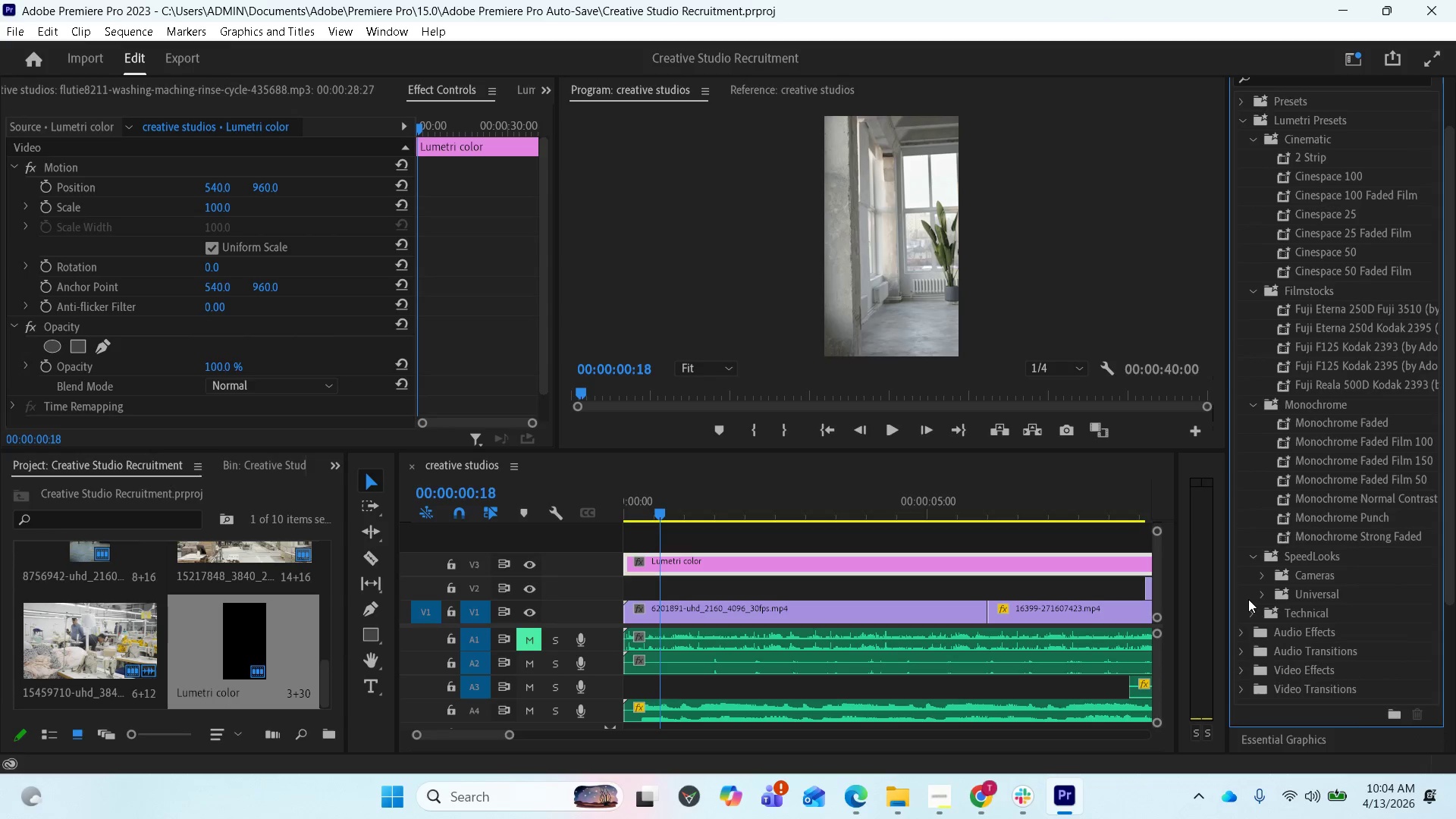 
left_click([1249, 610])
 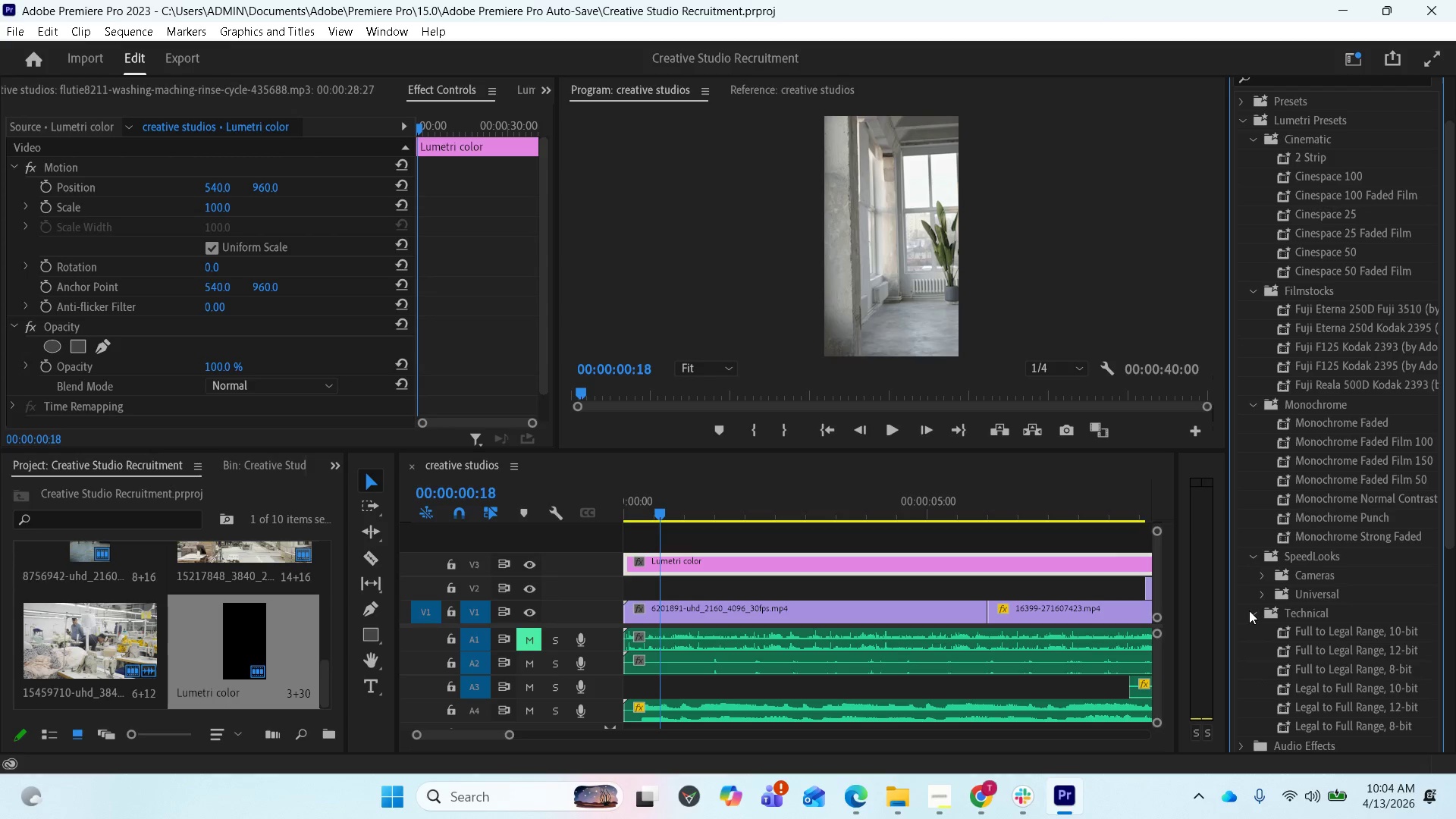 
scroll: coordinate [1249, 610], scroll_direction: down, amount: 2.0
 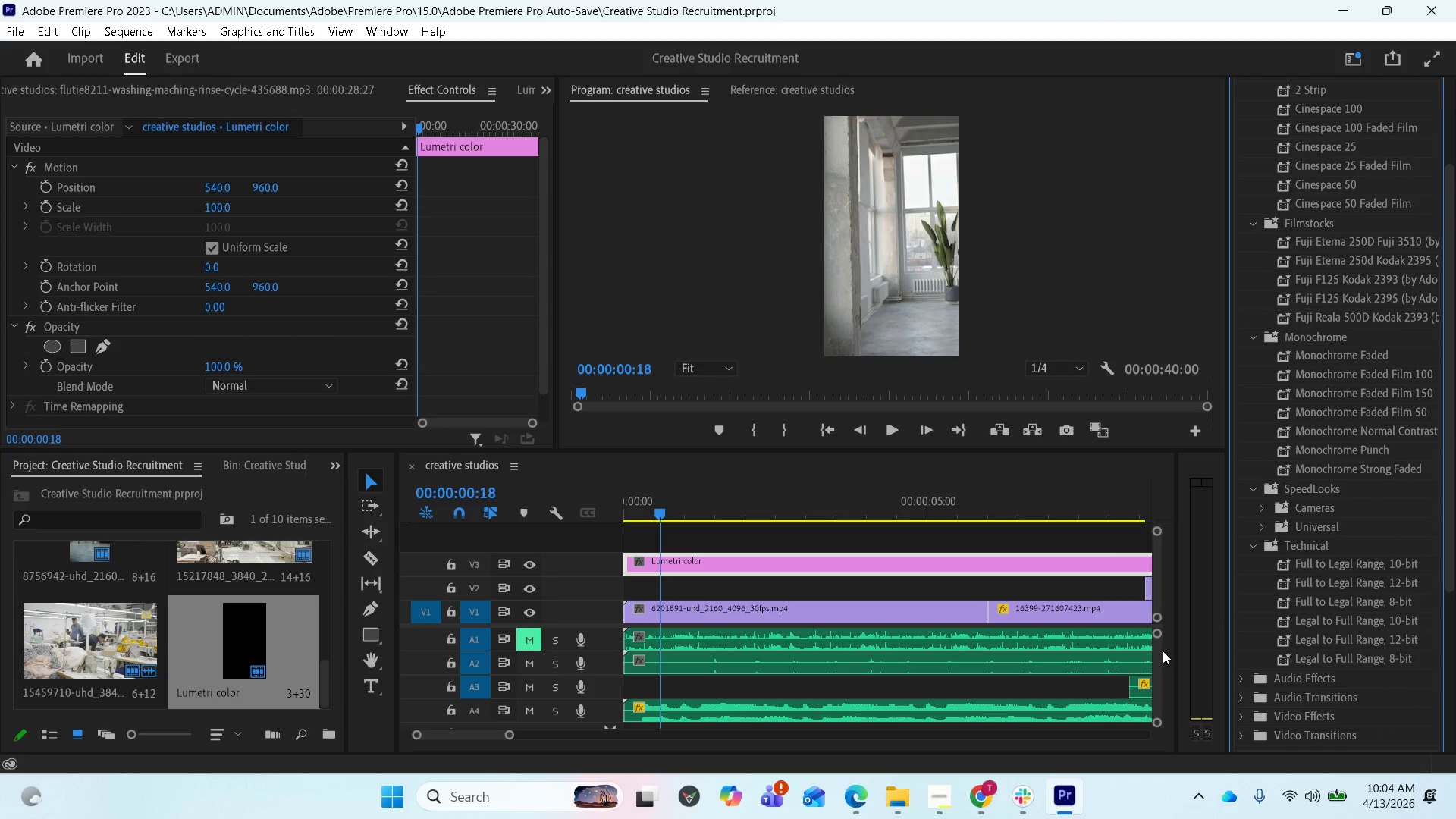 
wait(6.11)
 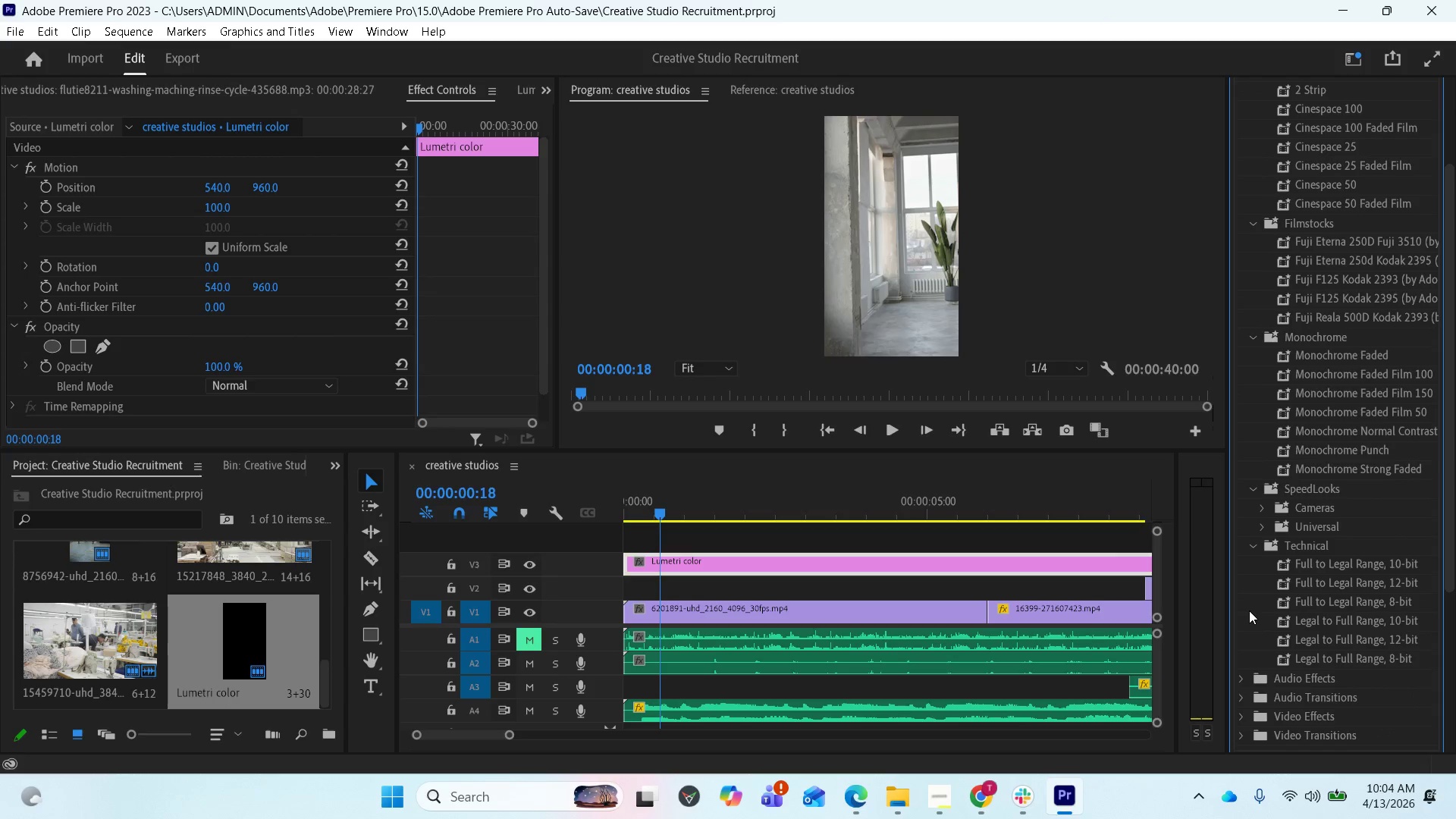 
left_click([864, 802])
 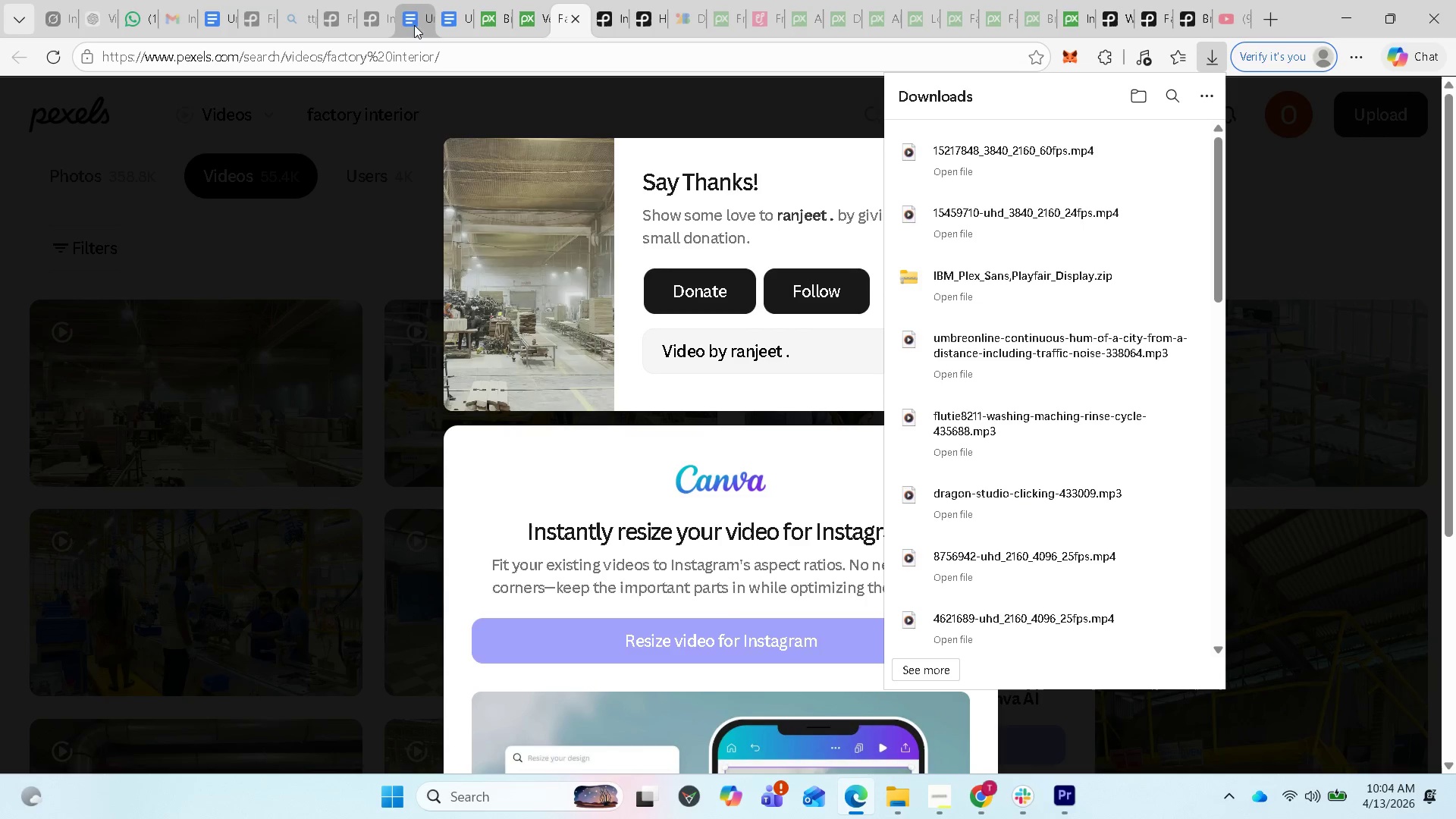 
left_click([438, 20])
 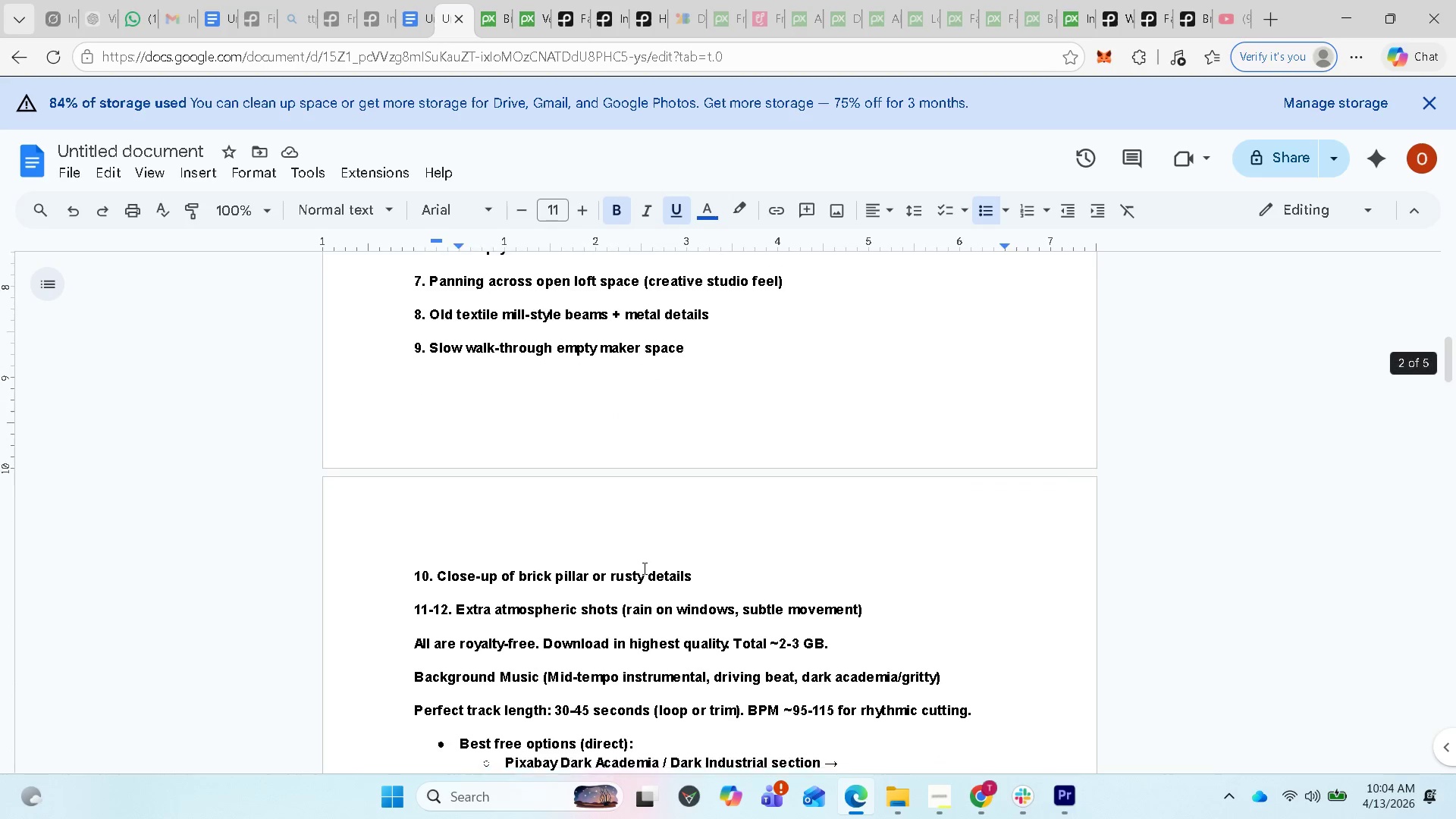 
wait(10.75)
 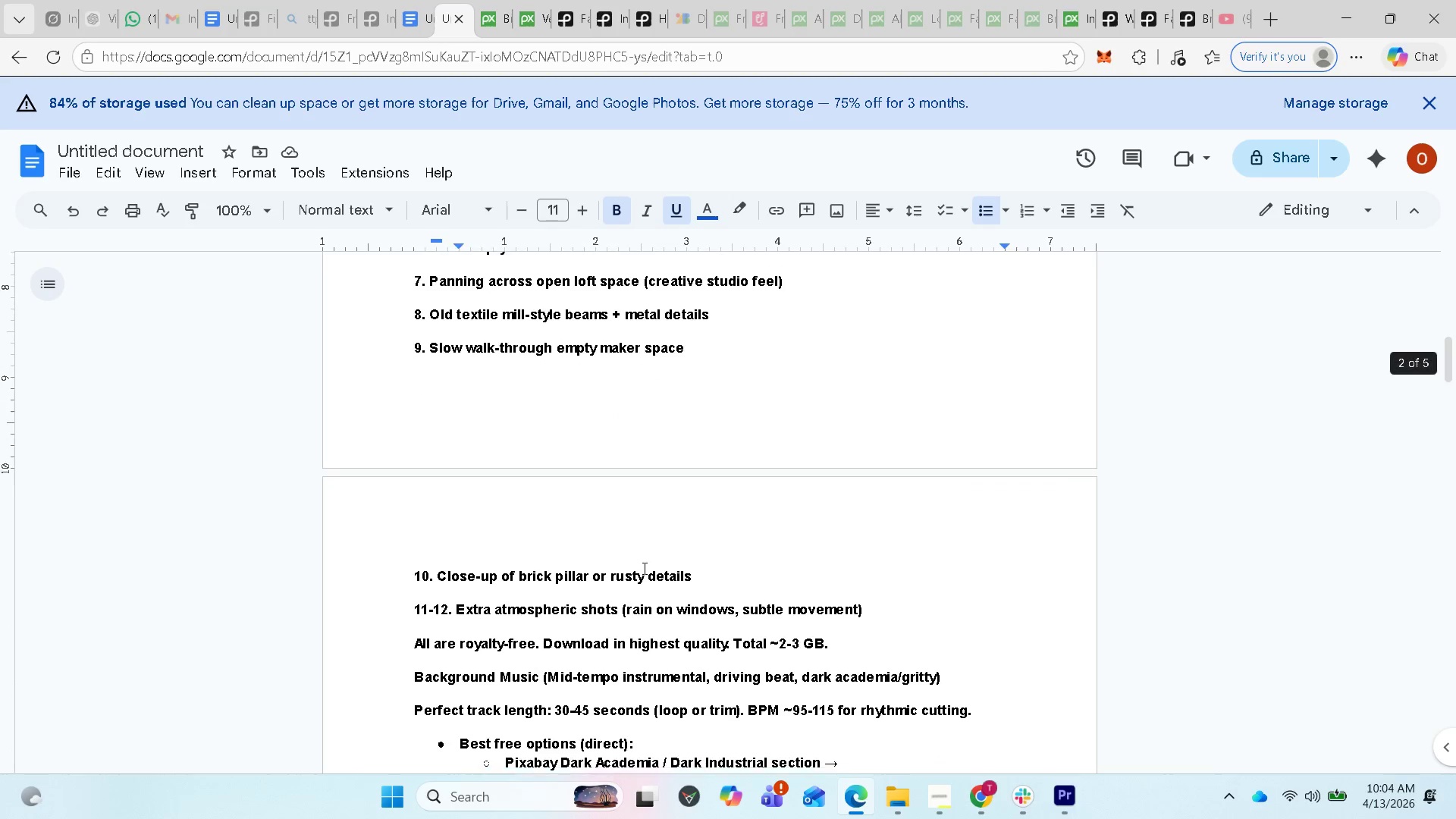 
left_click([643, 568])
 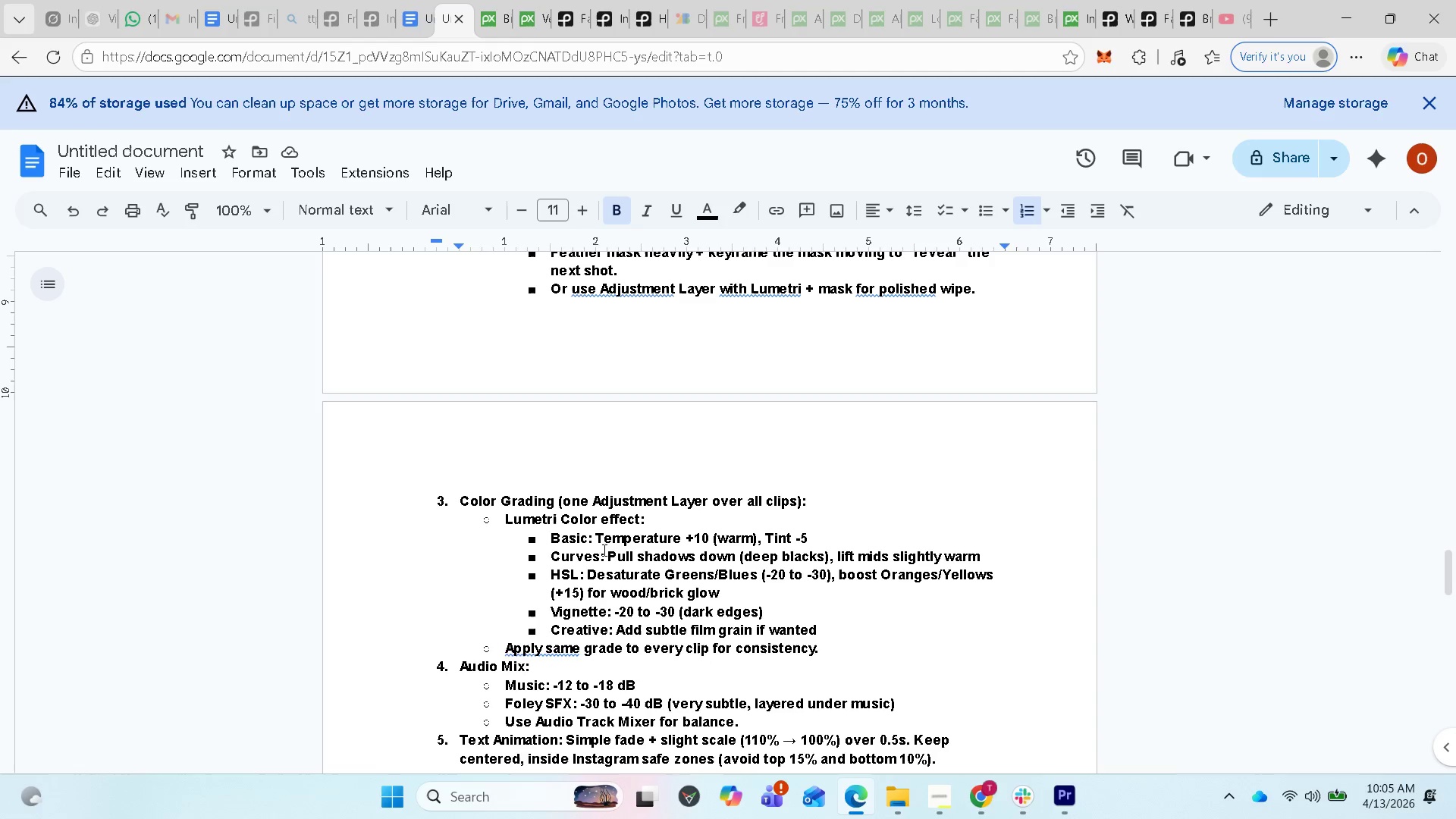 
wait(44.51)
 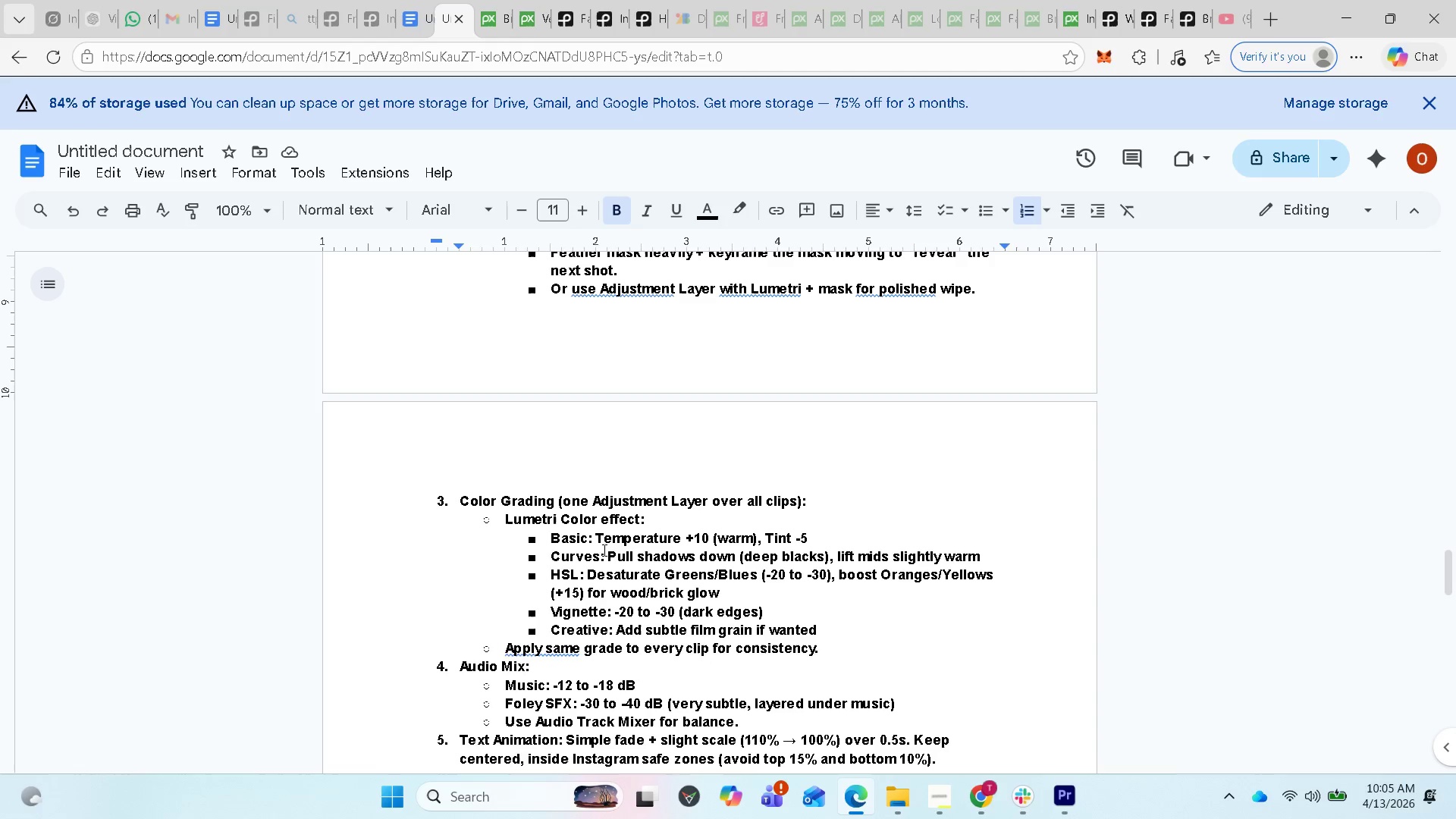 
left_click([1072, 800])
 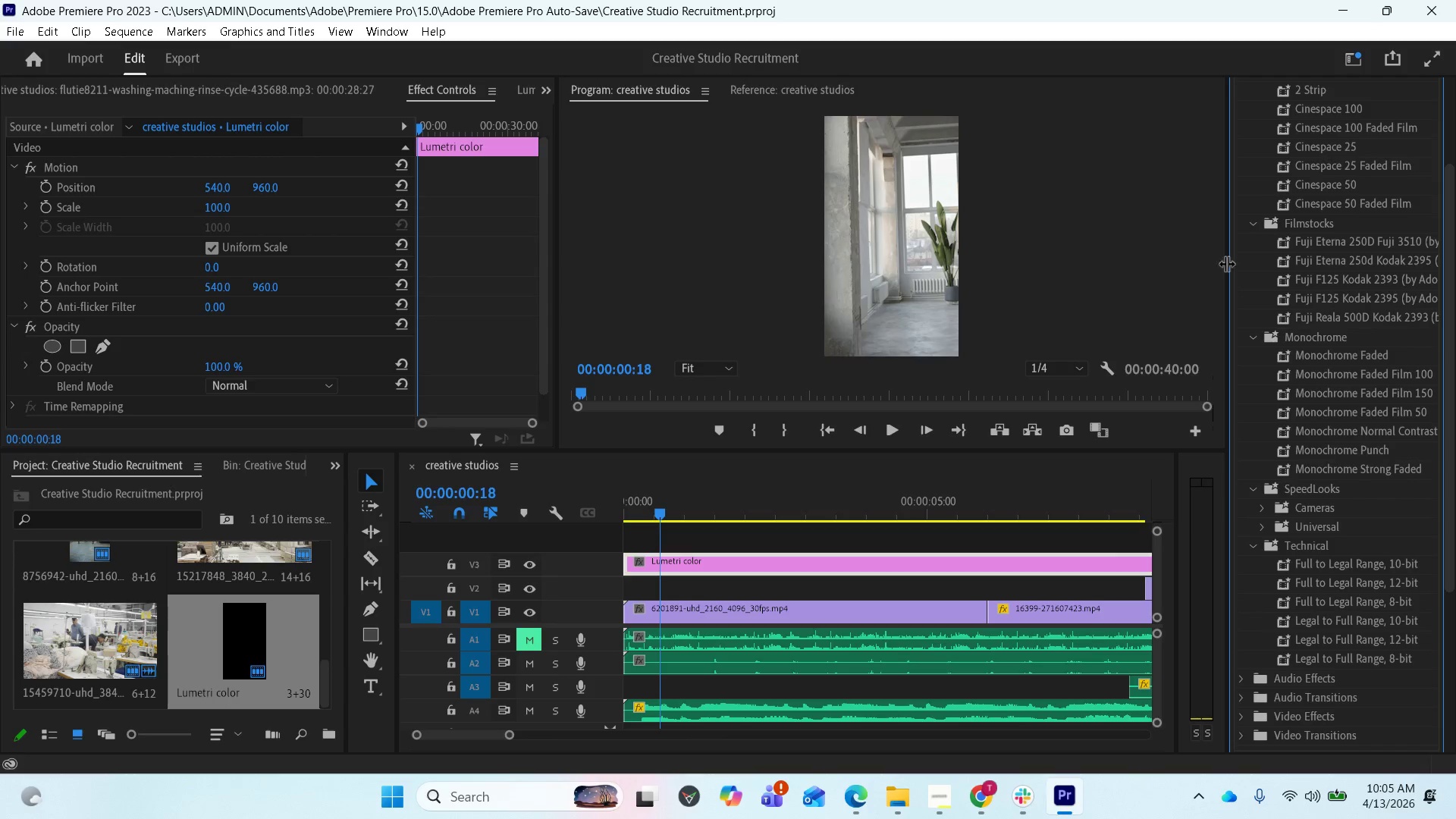 
scroll: coordinate [1310, 243], scroll_direction: up, amount: 4.0
 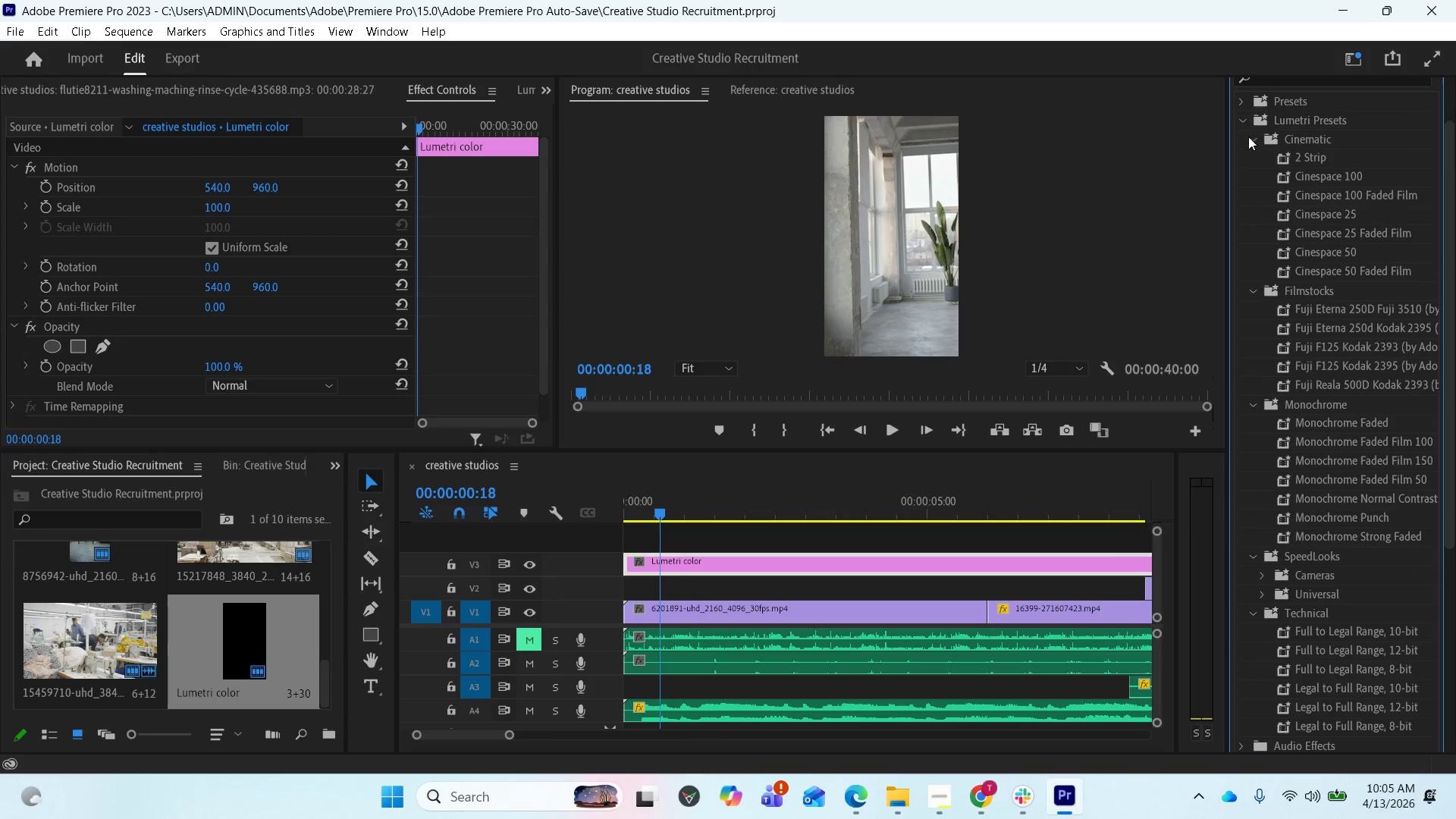 
left_click([1247, 124])
 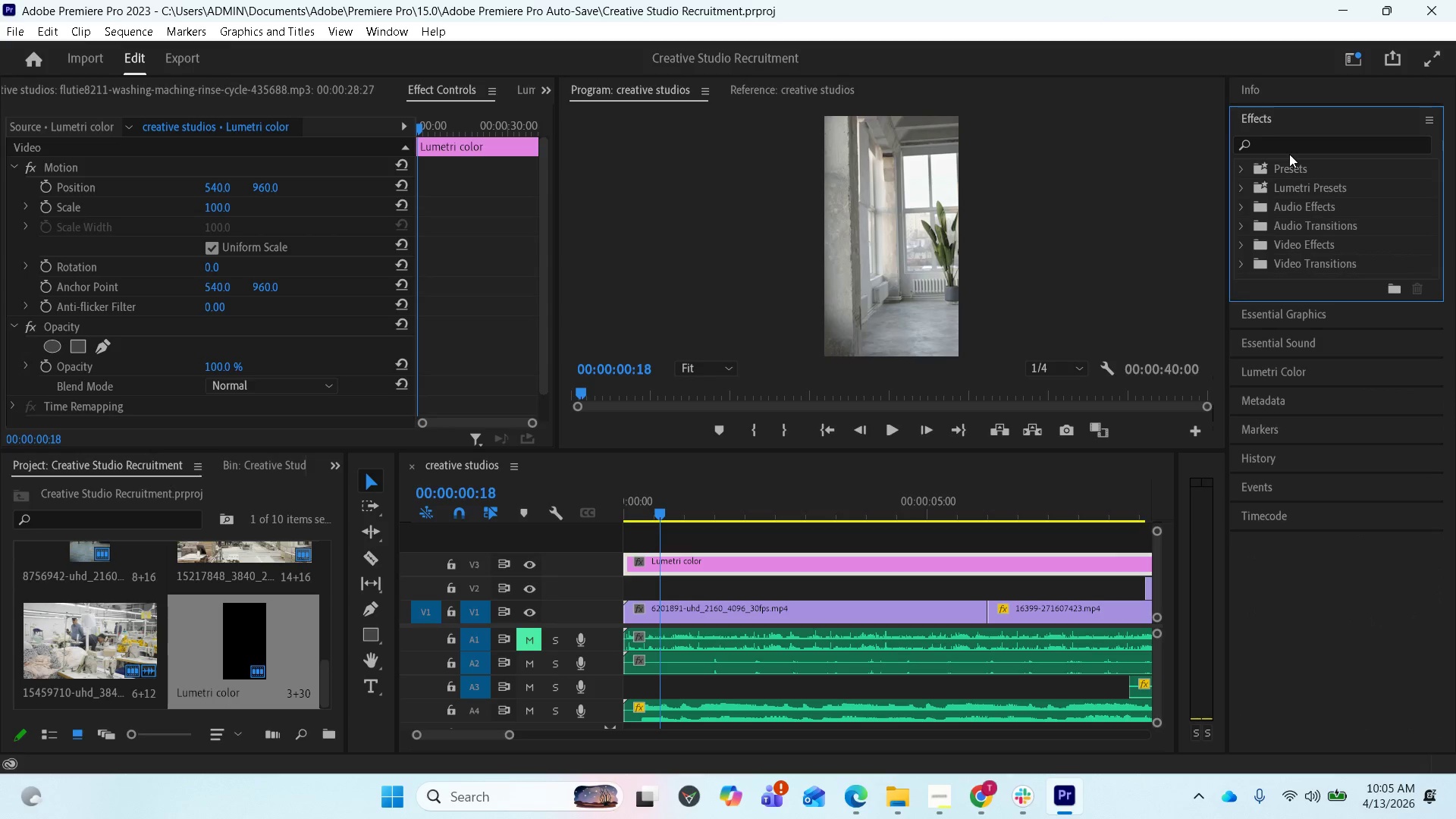 
left_click([1285, 145])
 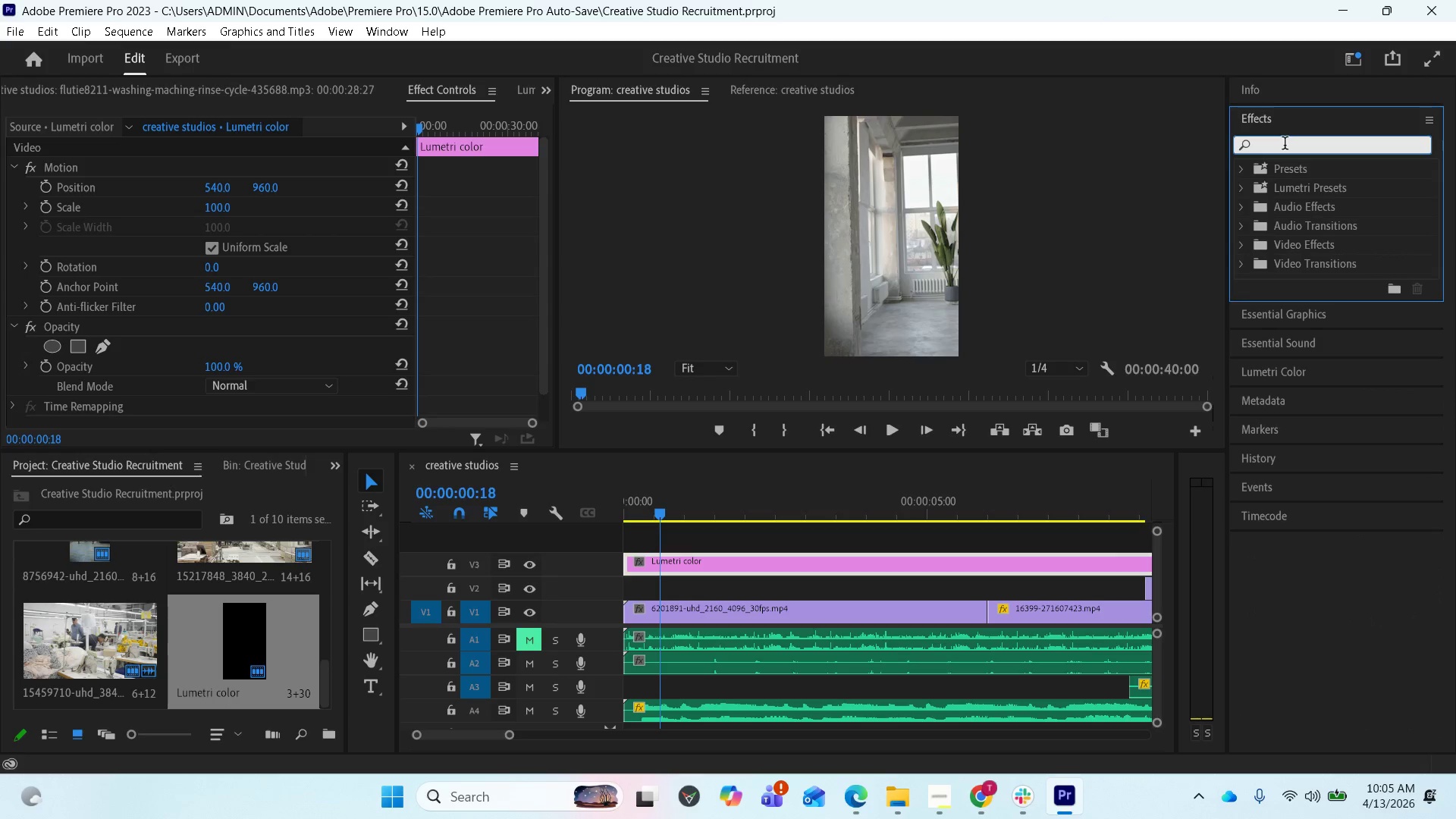 
type(color)
 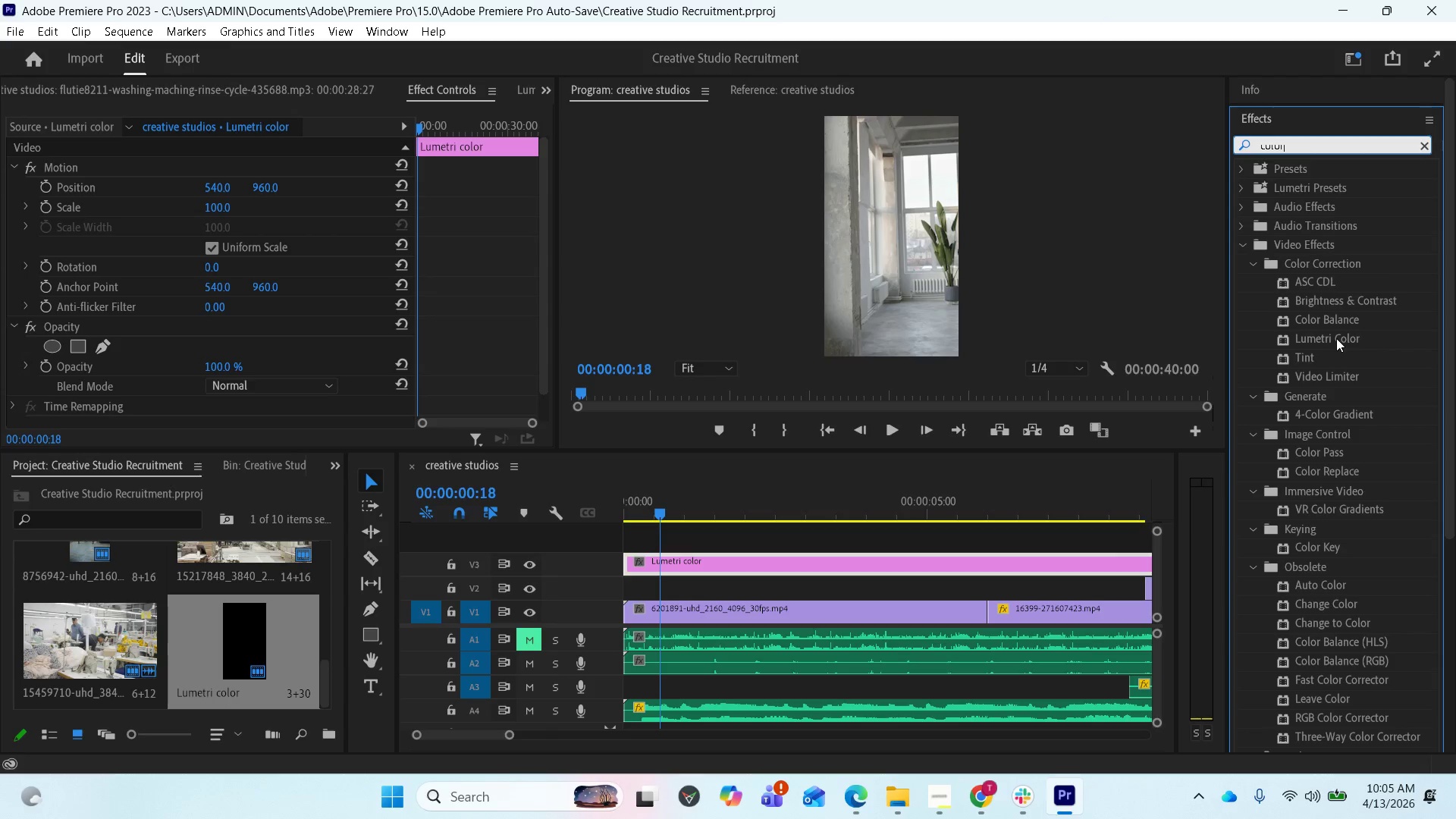 
wait(12.72)
 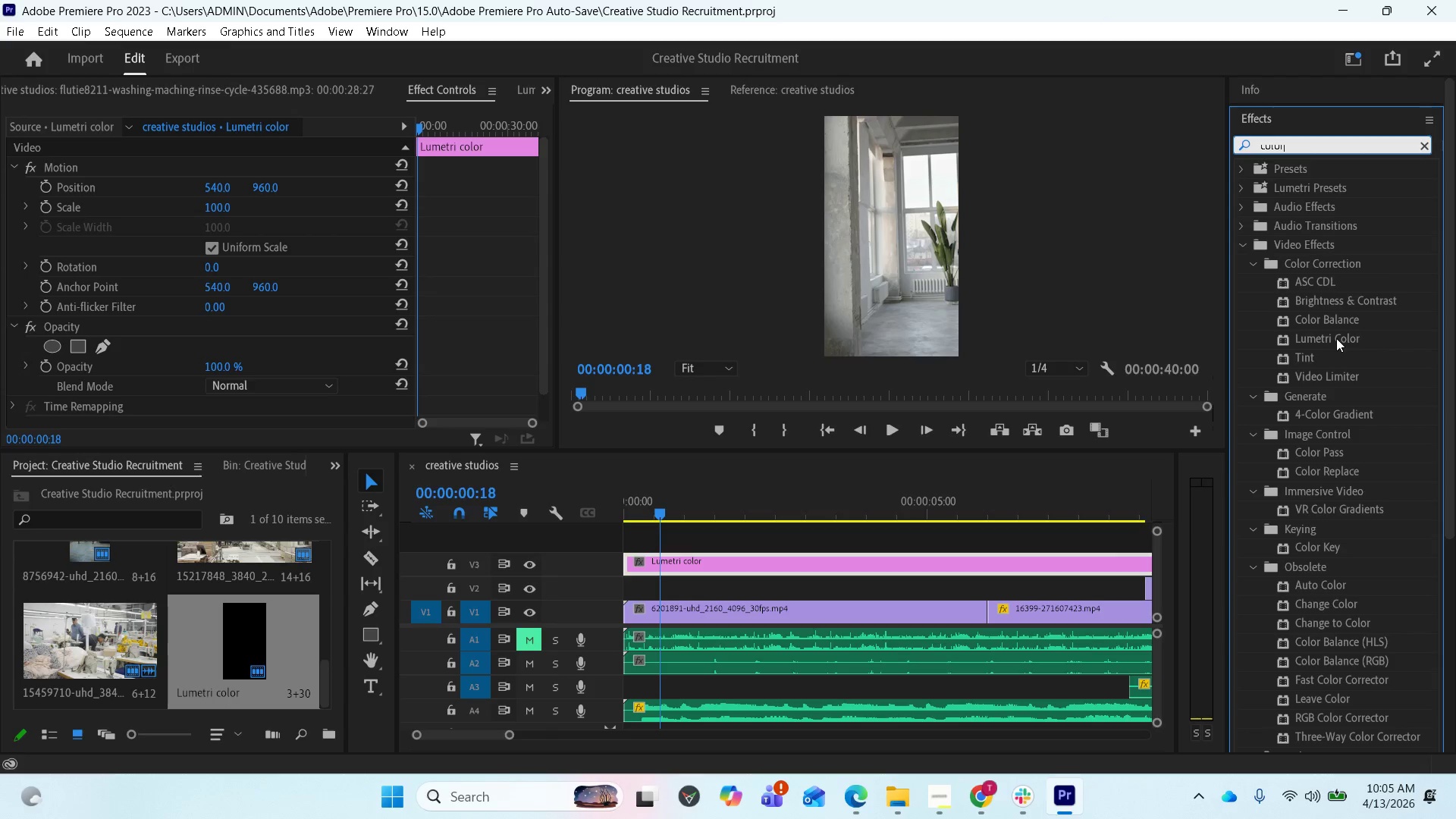 
left_click_drag(start_coordinate=[1329, 337], to_coordinate=[938, 567])
 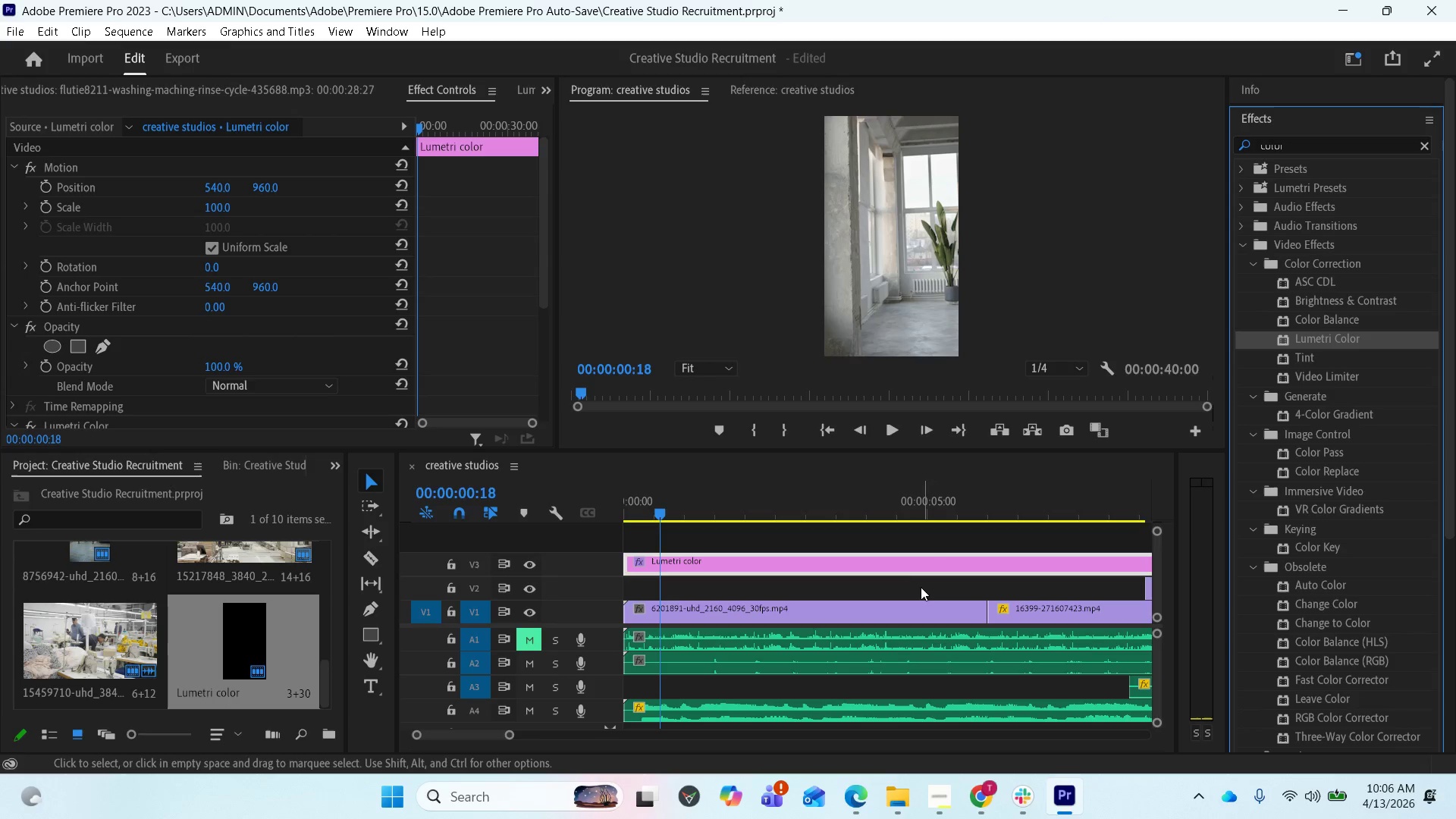 
scroll: coordinate [830, 582], scroll_direction: up, amount: 7.0
 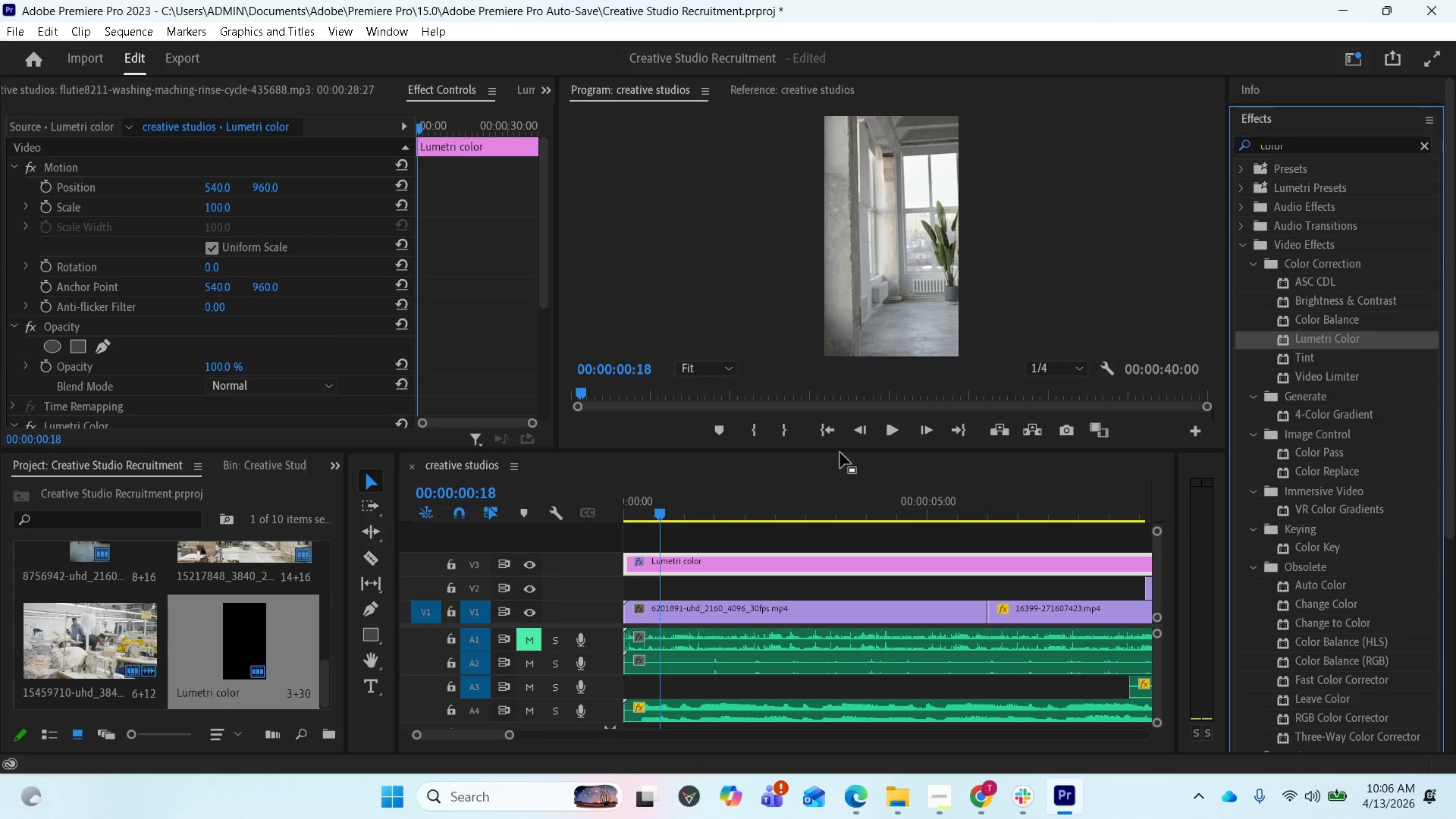 
scroll: coordinate [75, 358], scroll_direction: down, amount: 9.0
 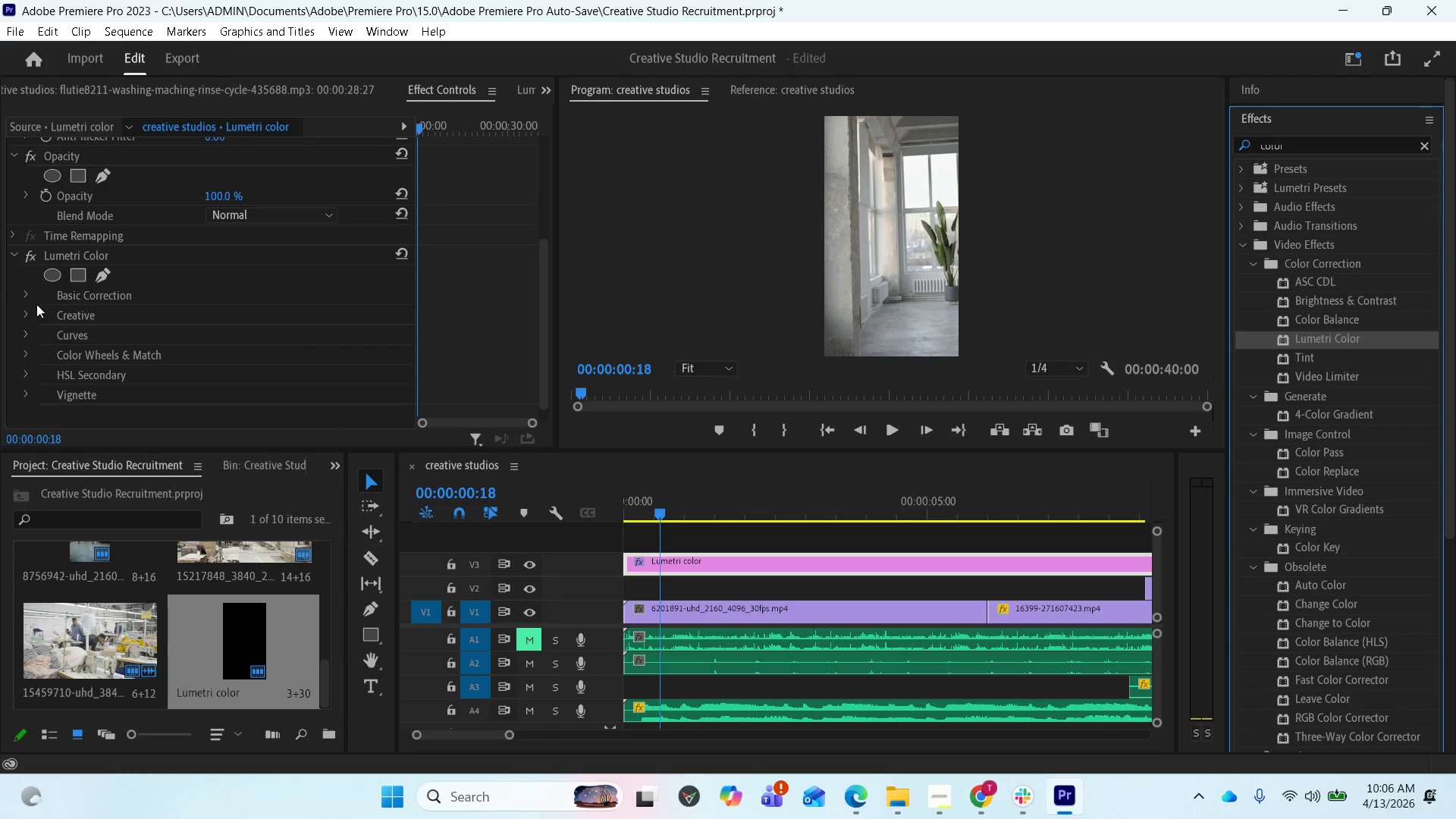 
left_click([20, 294])
 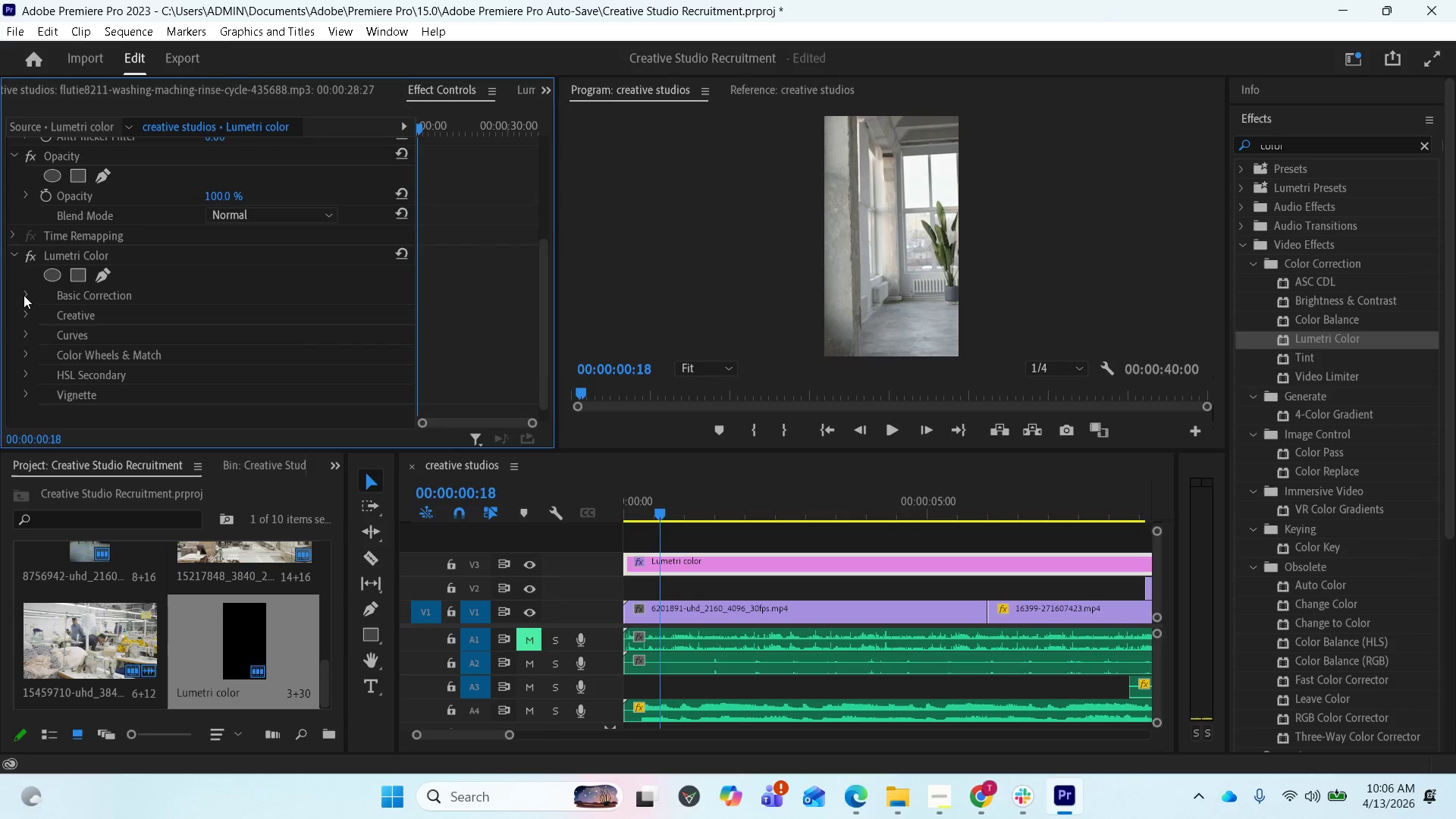 
left_click([26, 297])
 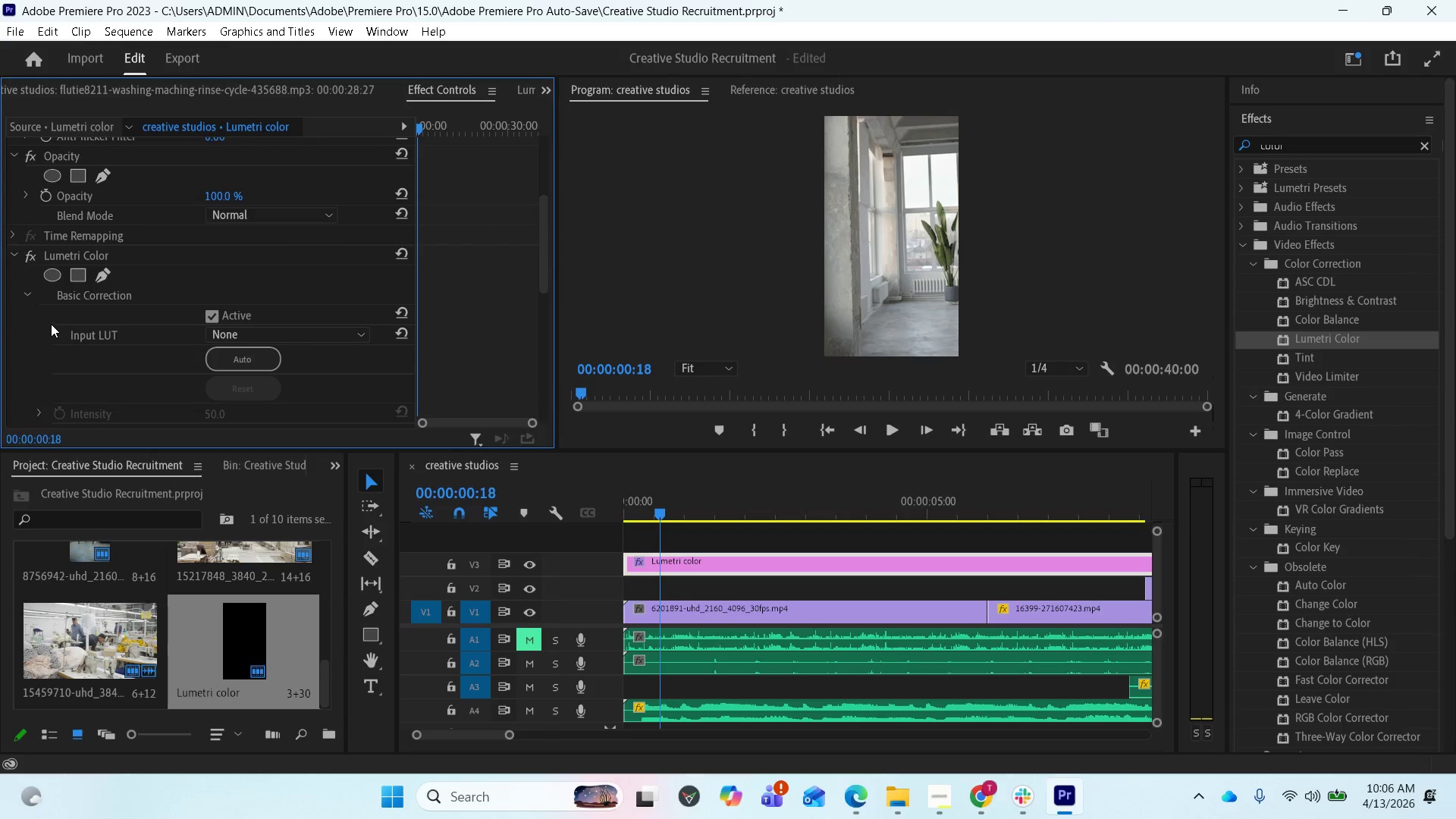 
left_click([27, 295])
 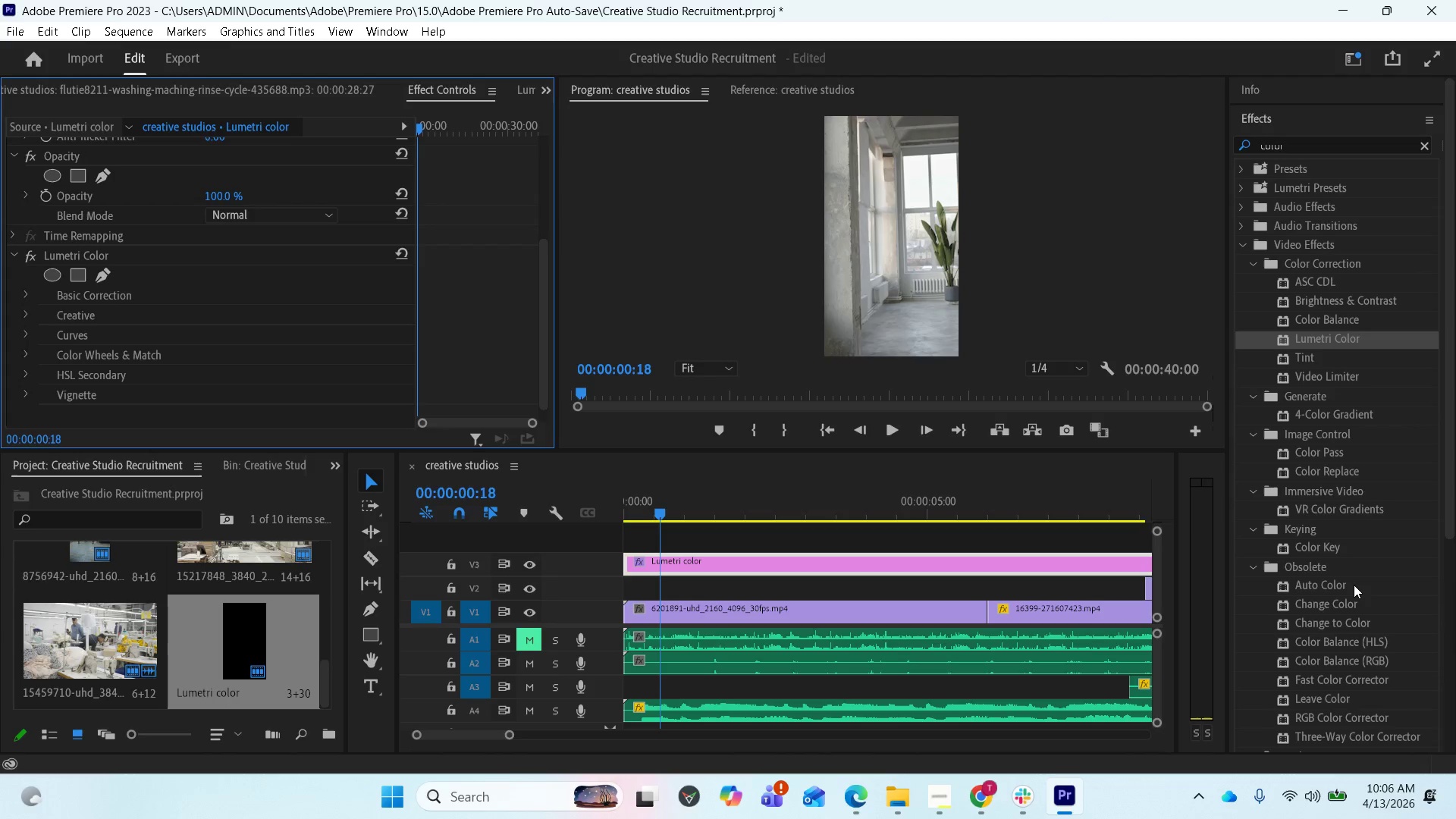 
wait(7.84)
 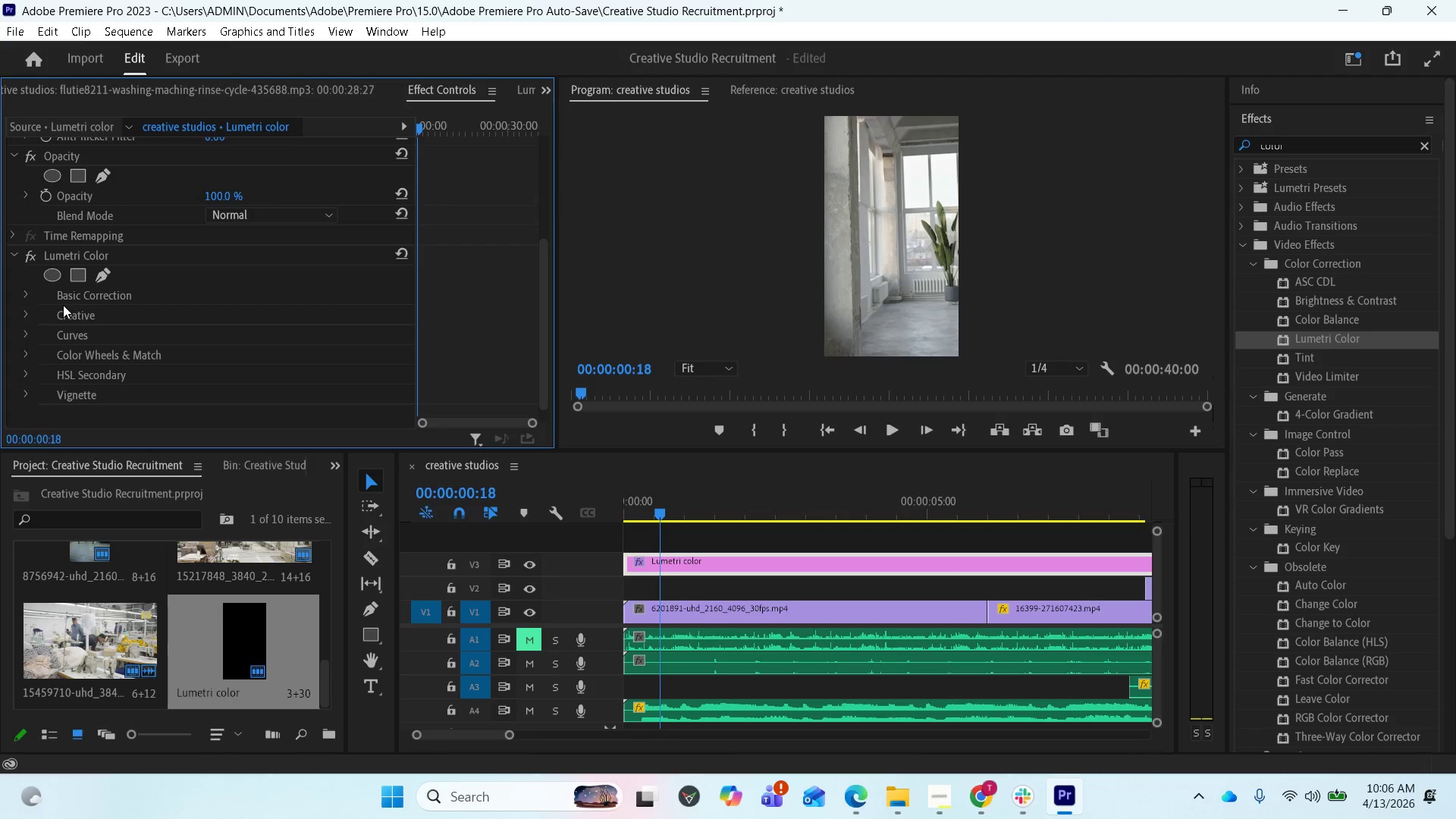 
scroll: coordinate [1354, 585], scroll_direction: down, amount: 2.0
 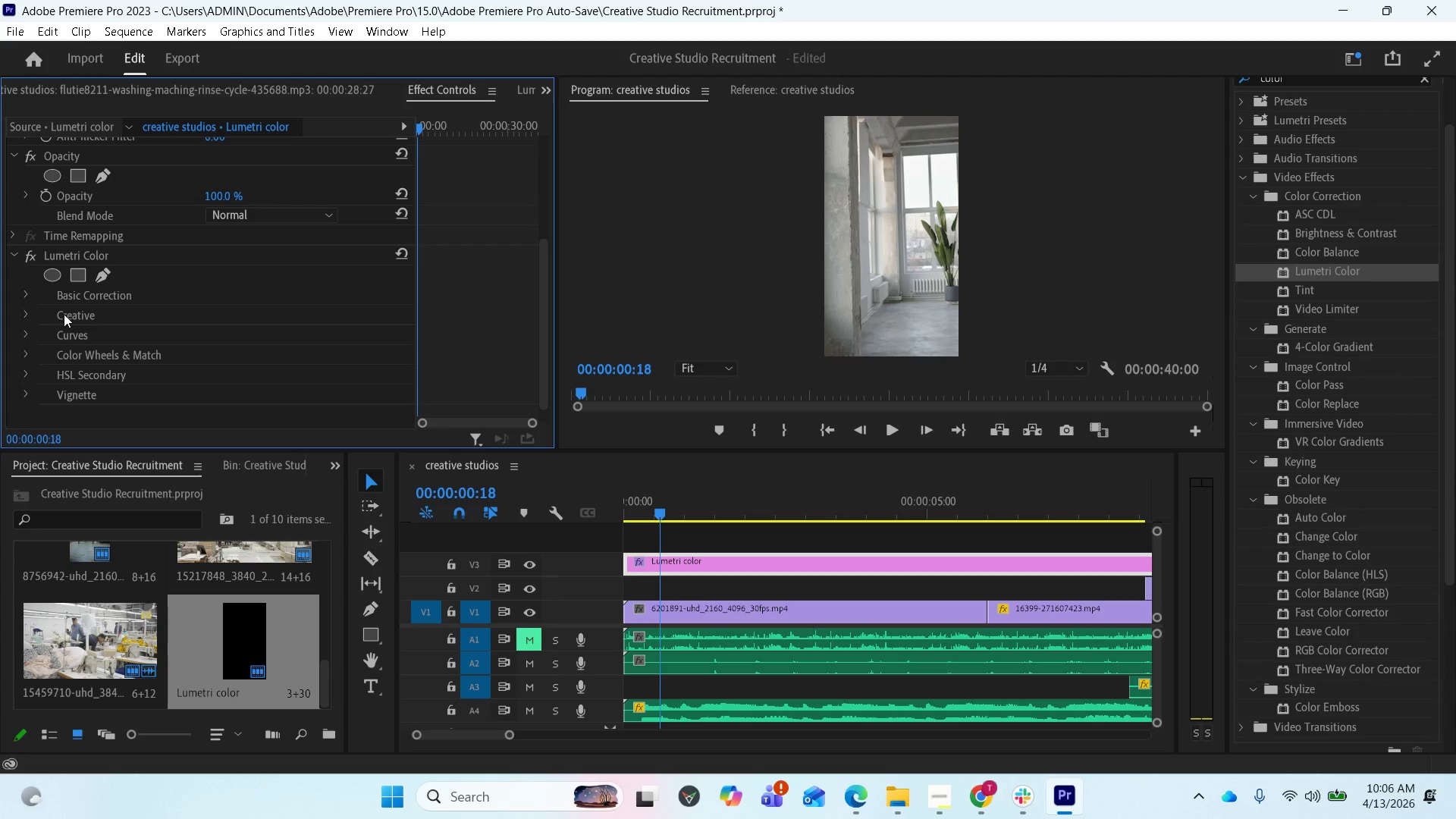 
left_click([30, 312])
 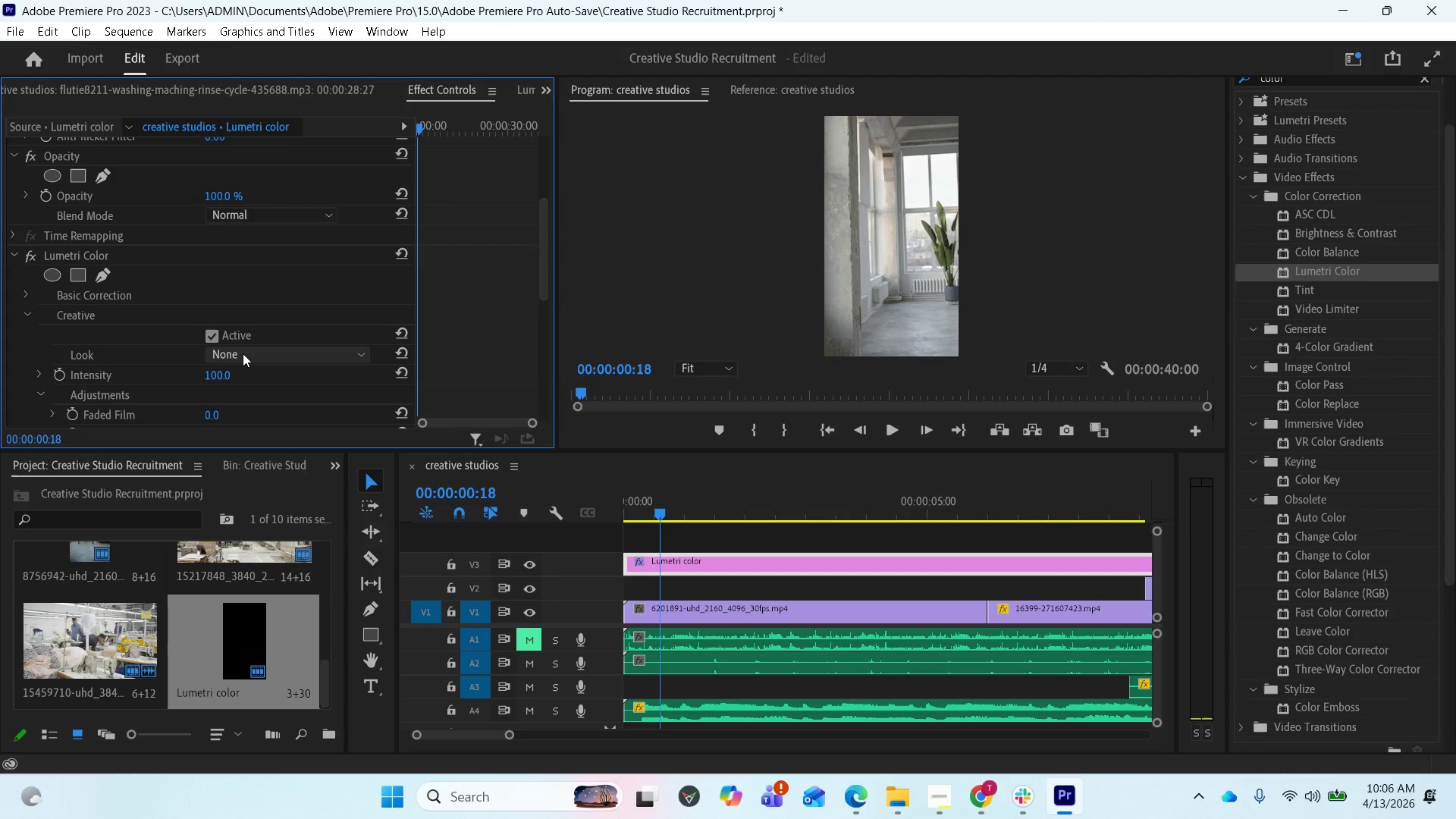 
left_click([240, 353])
 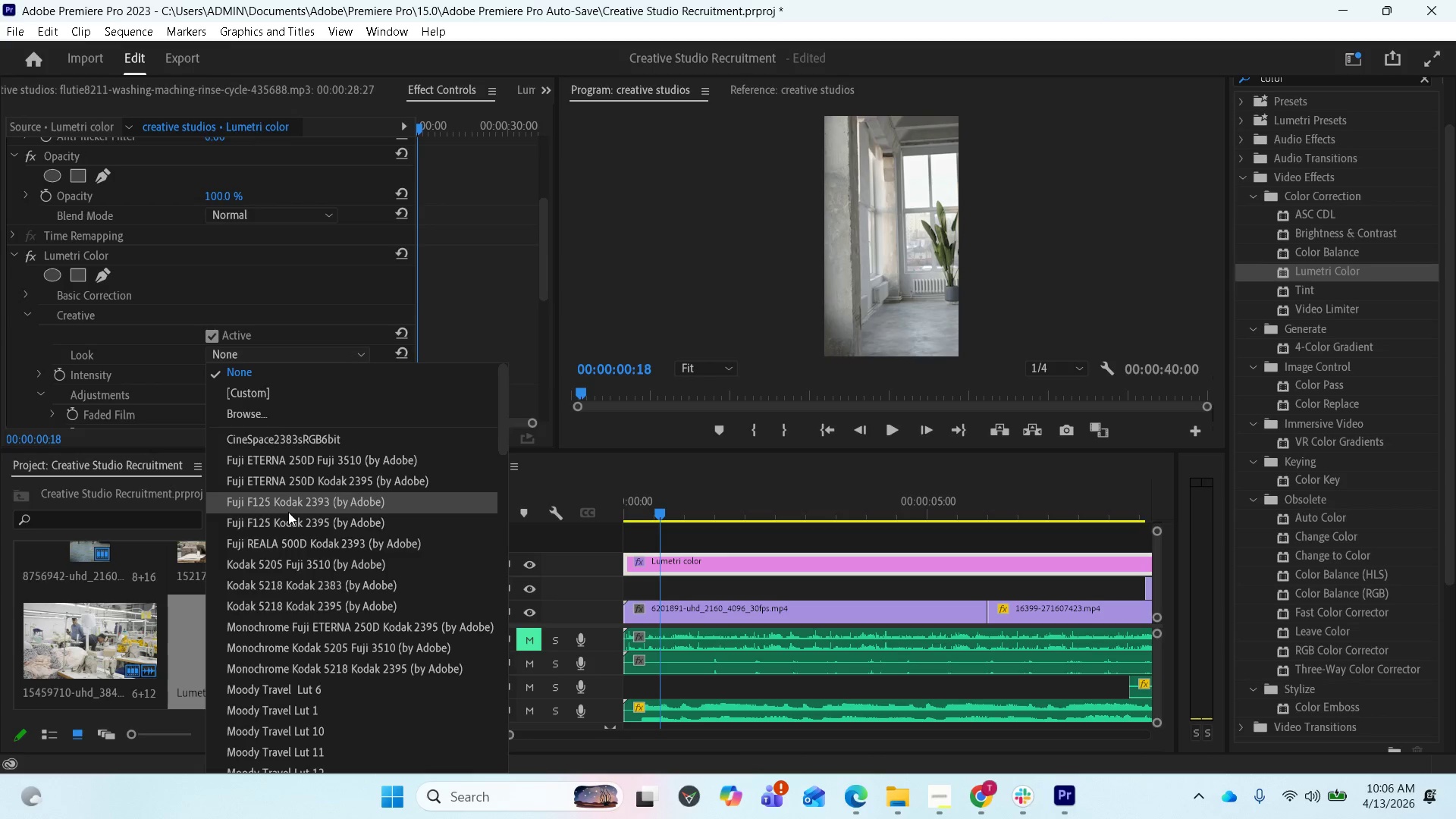 
scroll: coordinate [290, 513], scroll_direction: down, amount: 2.0
 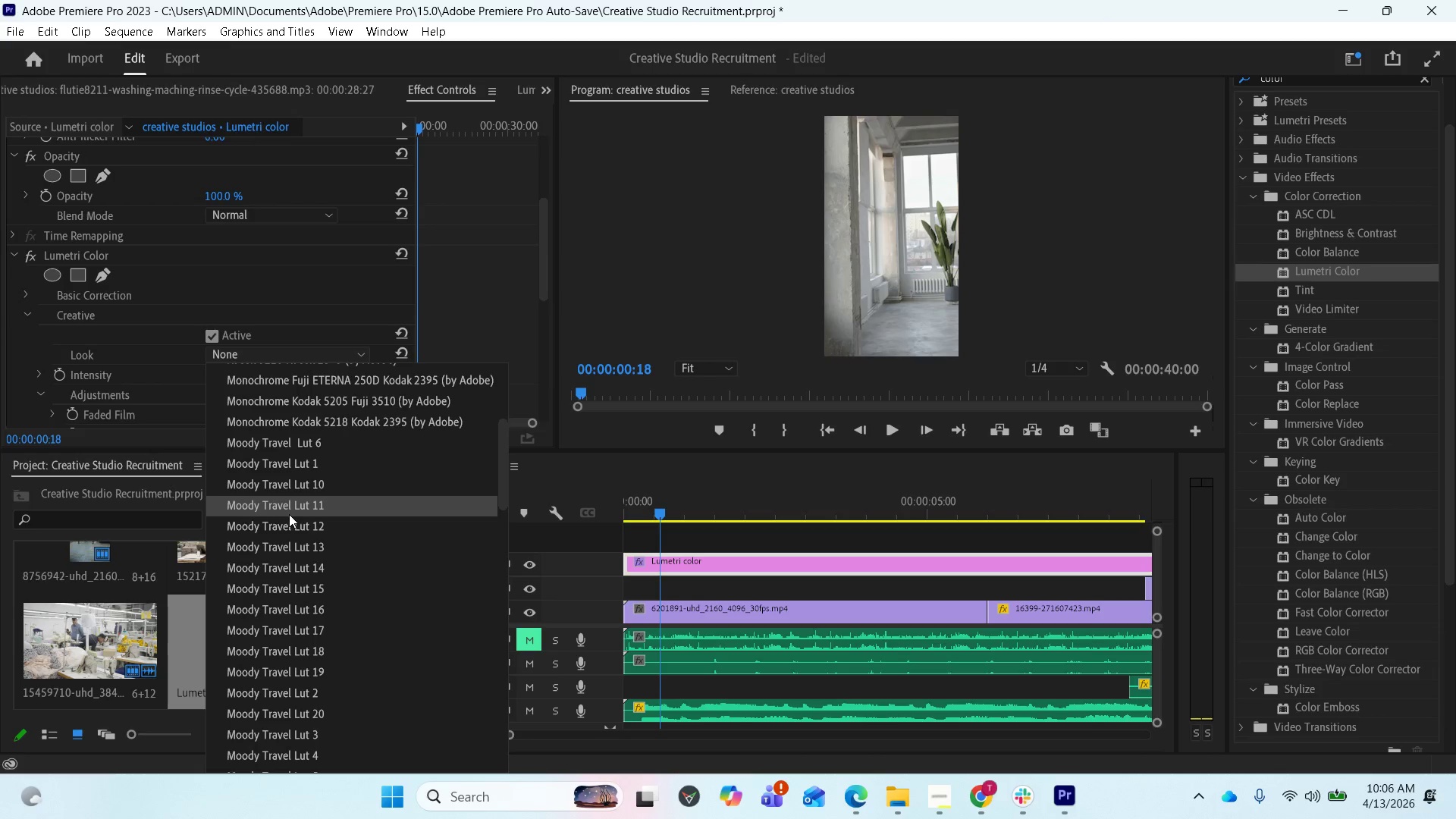 
scroll: coordinate [340, 481], scroll_direction: up, amount: 3.0
 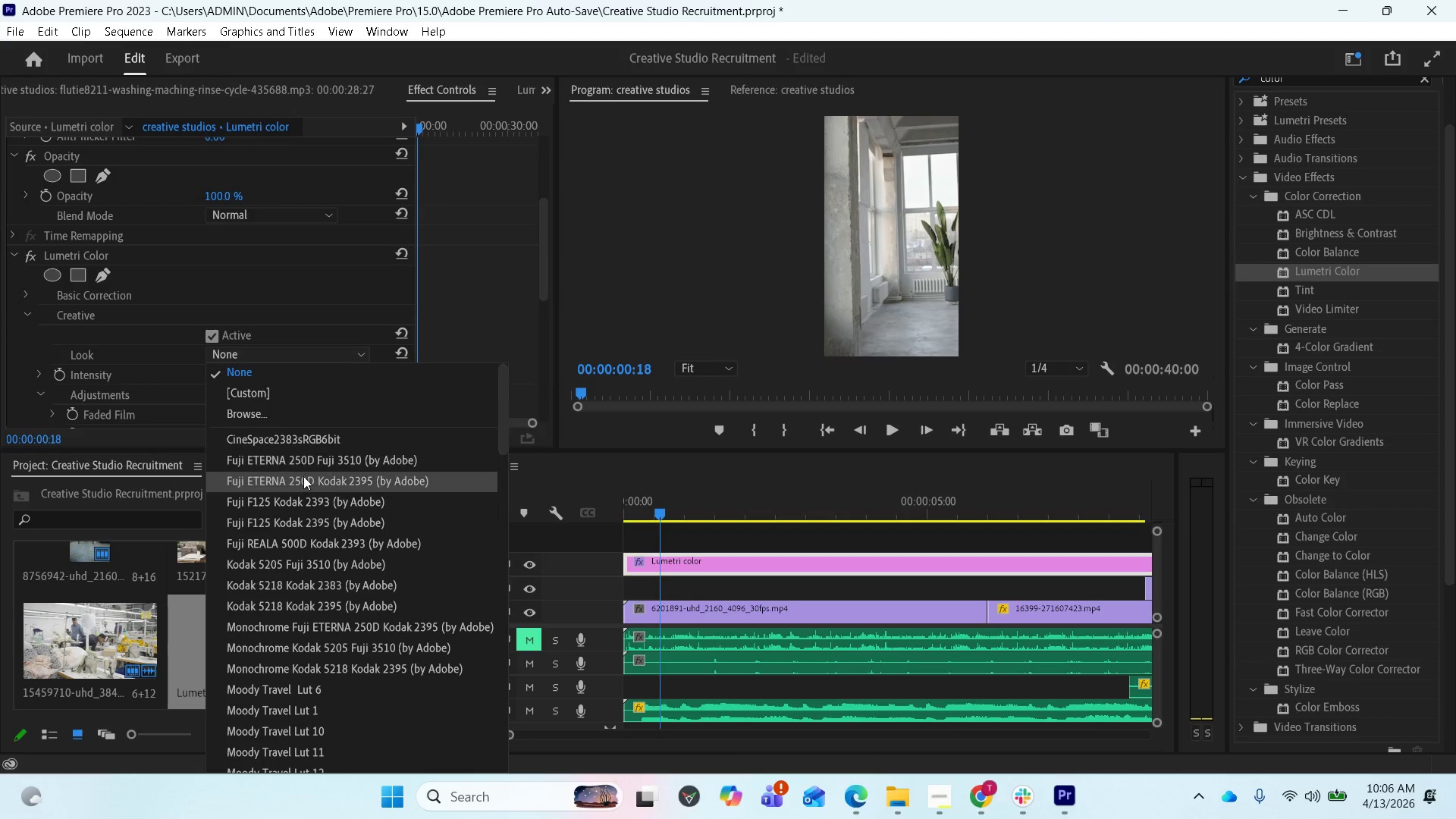 
scroll: coordinate [306, 530], scroll_direction: down, amount: 2.0
 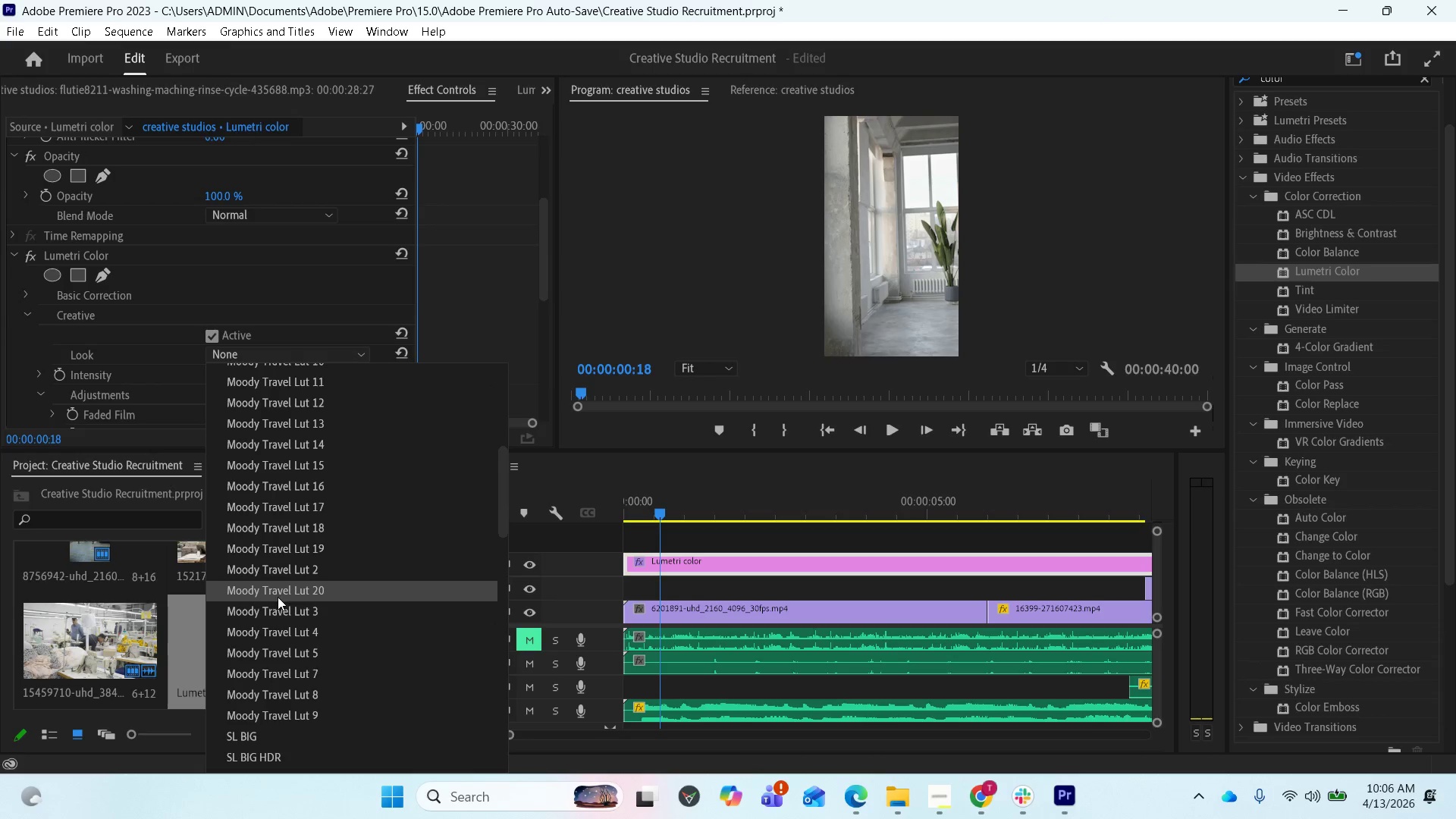 
left_click([278, 597])
 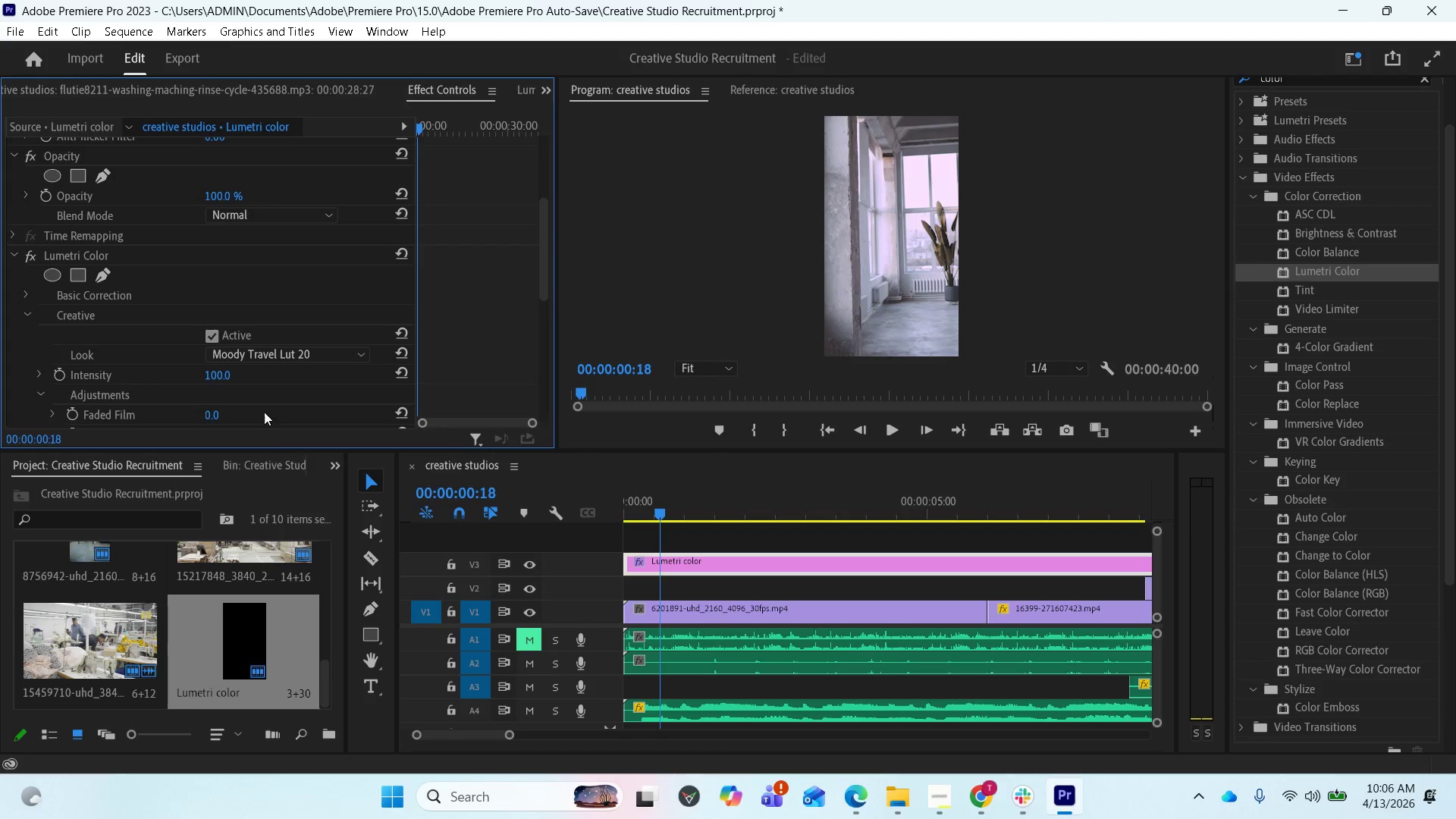 
left_click([290, 352])
 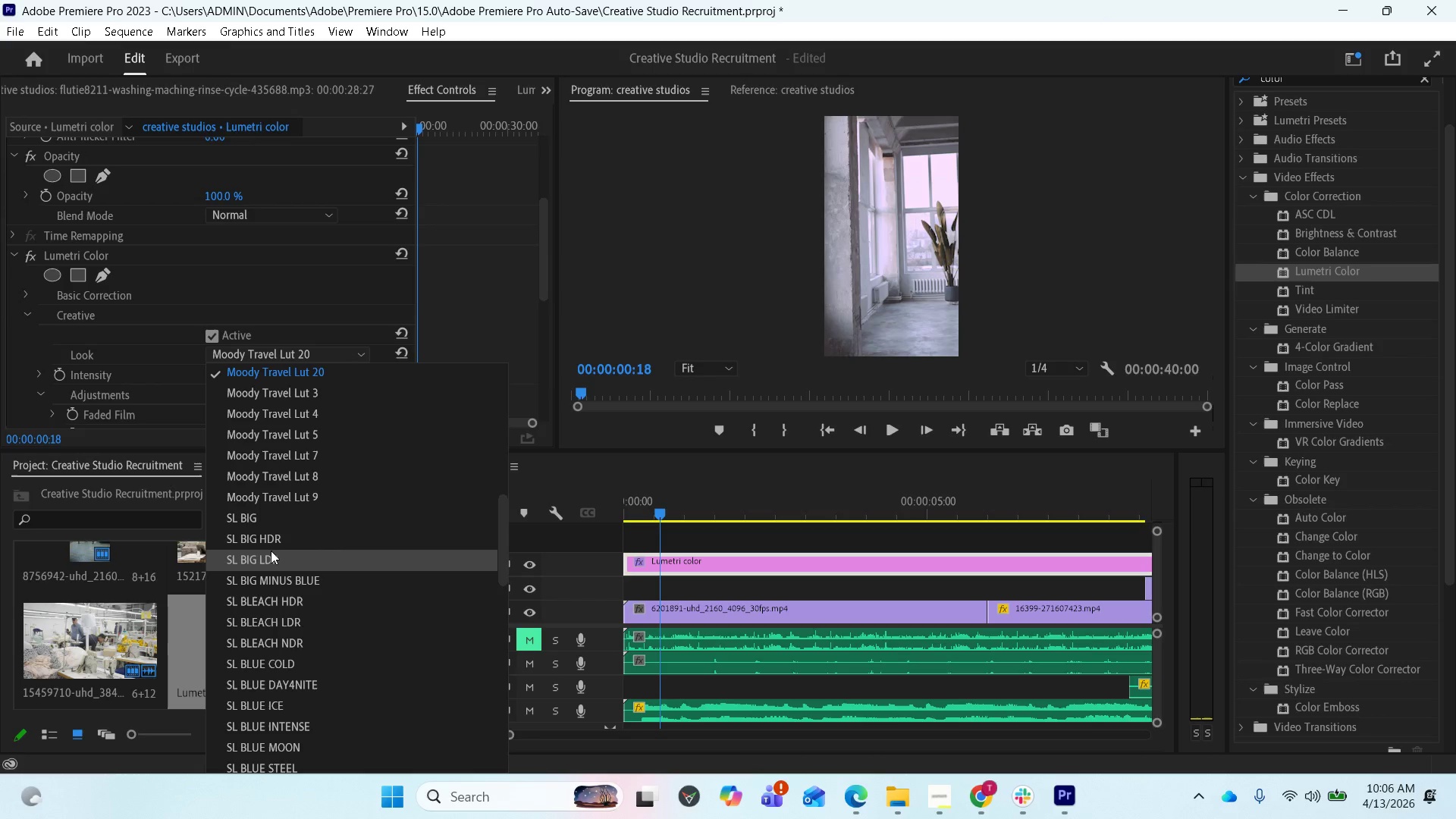 
scroll: coordinate [268, 589], scroll_direction: down, amount: 13.0
 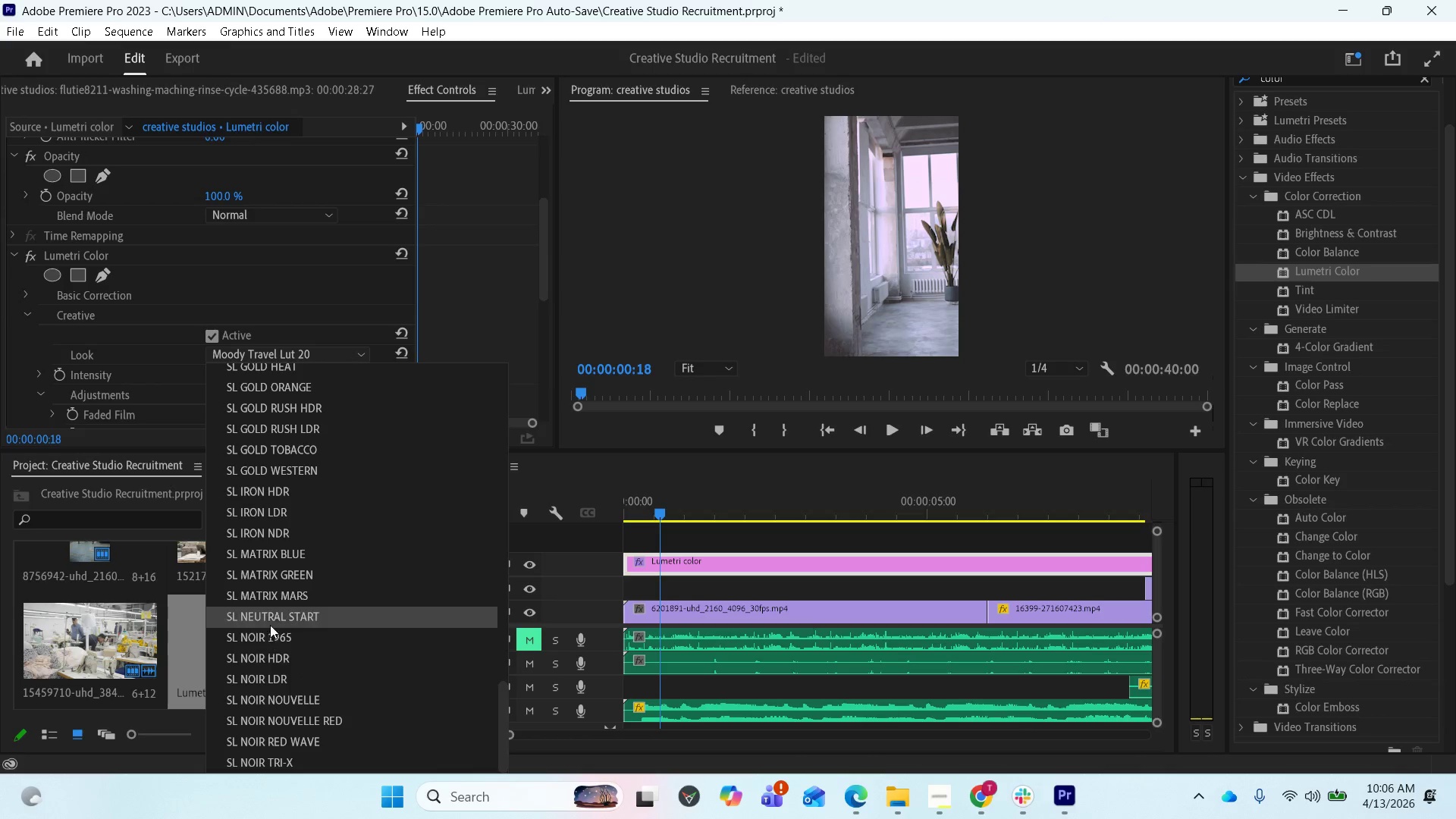 
scroll: coordinate [280, 439], scroll_direction: up, amount: 10.0
 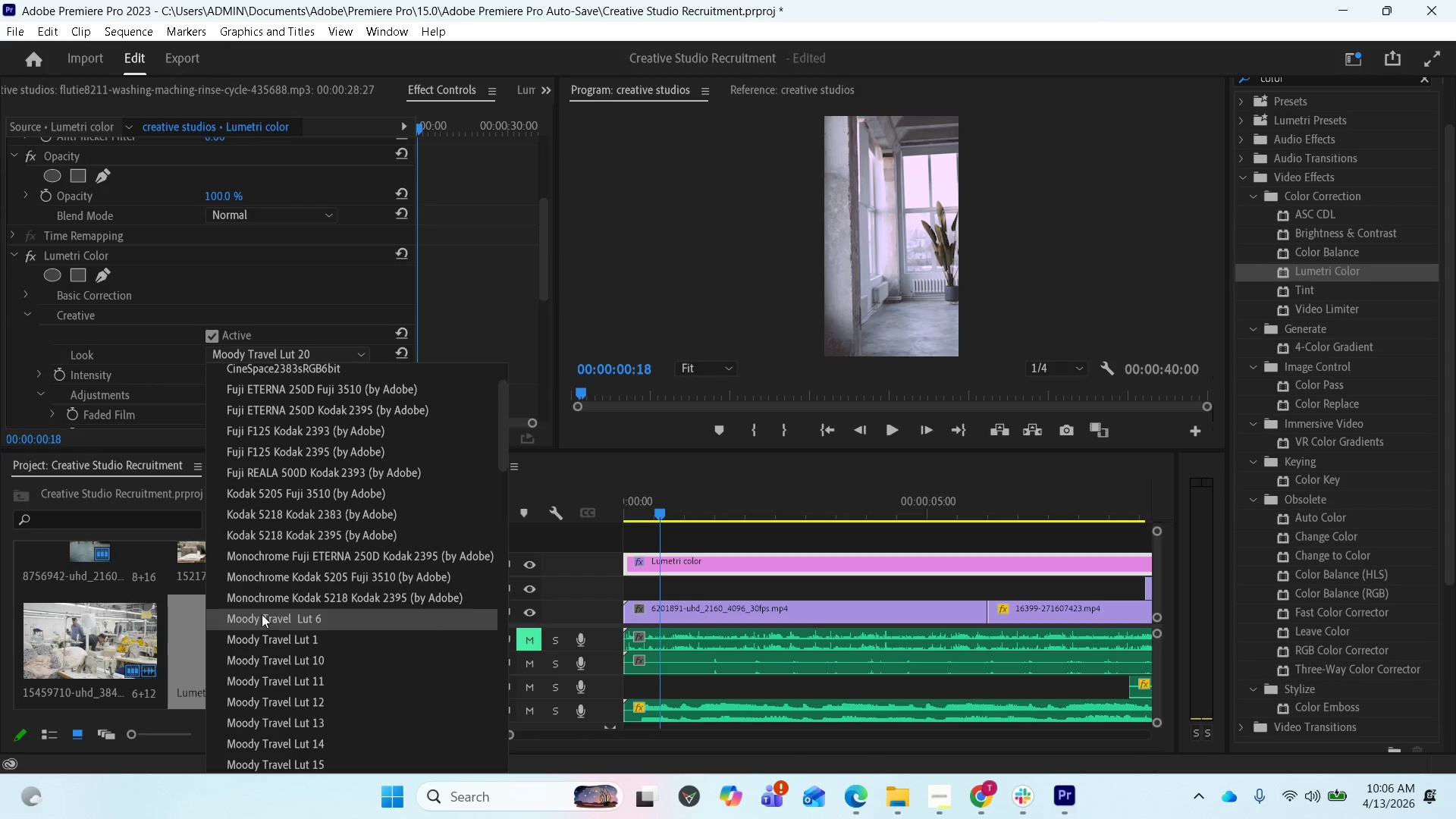 
left_click([262, 614])
 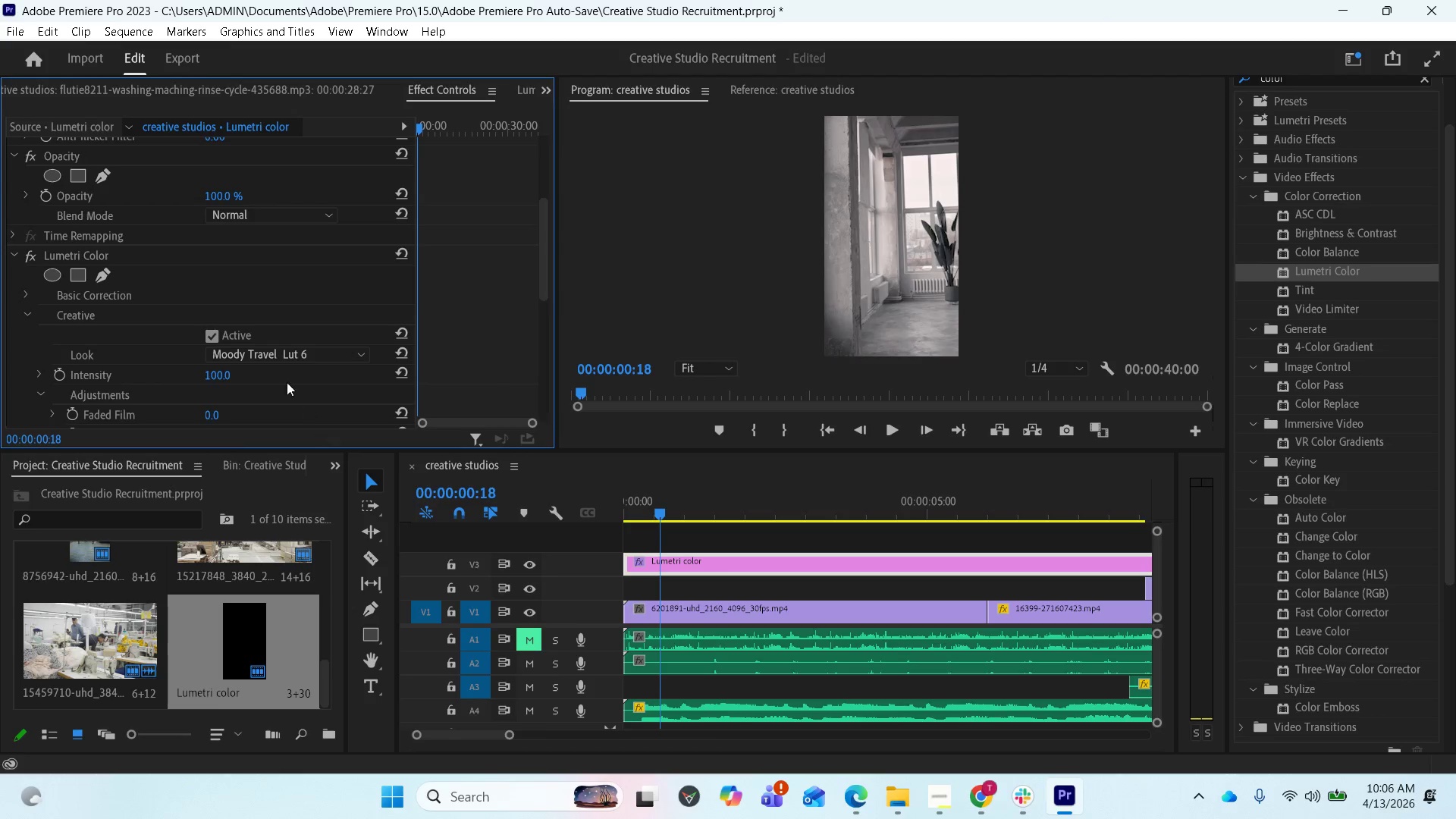 
left_click([253, 362])
 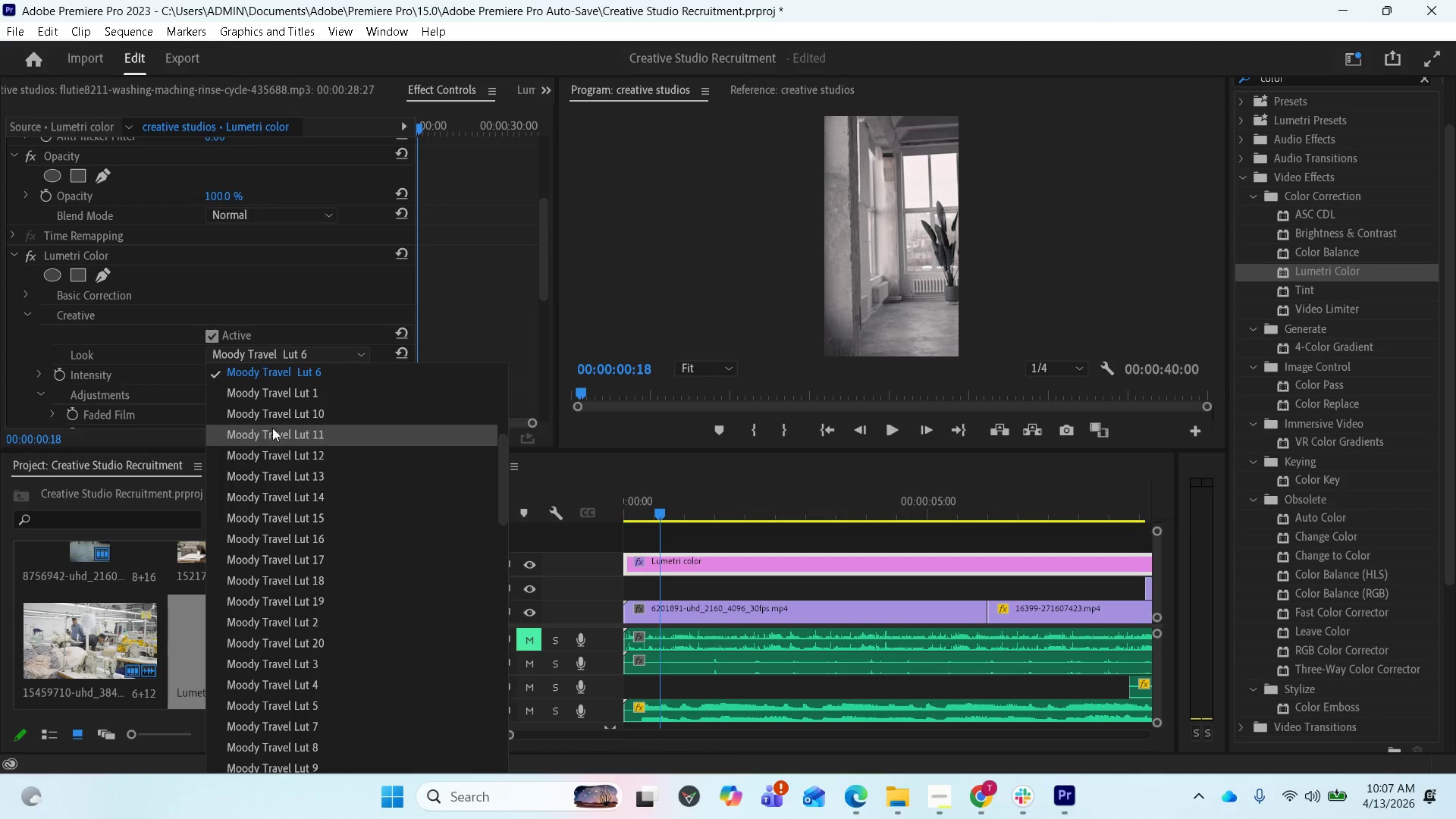 
scroll: coordinate [278, 413], scroll_direction: up, amount: 1.0
 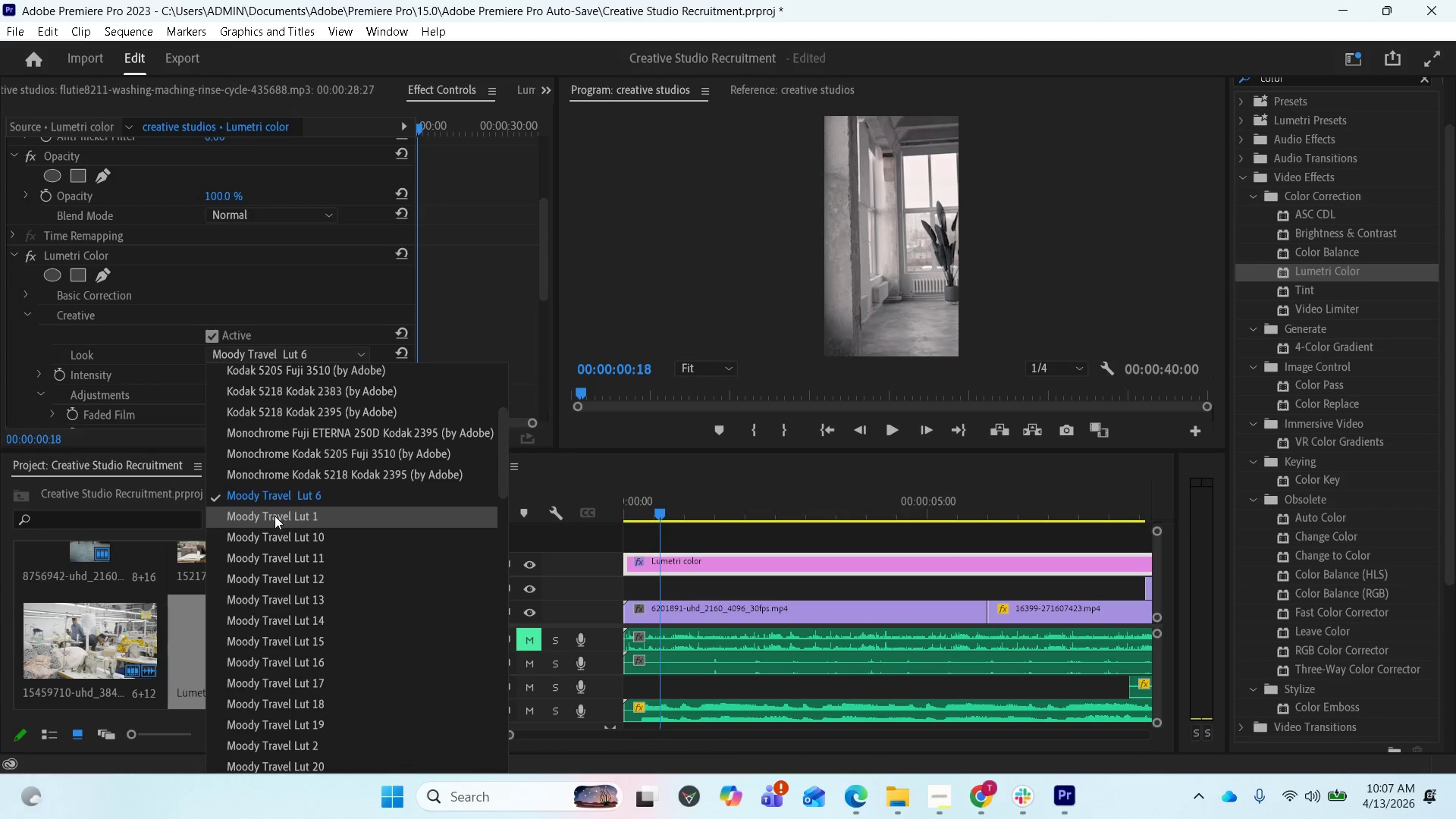 
left_click([275, 516])
 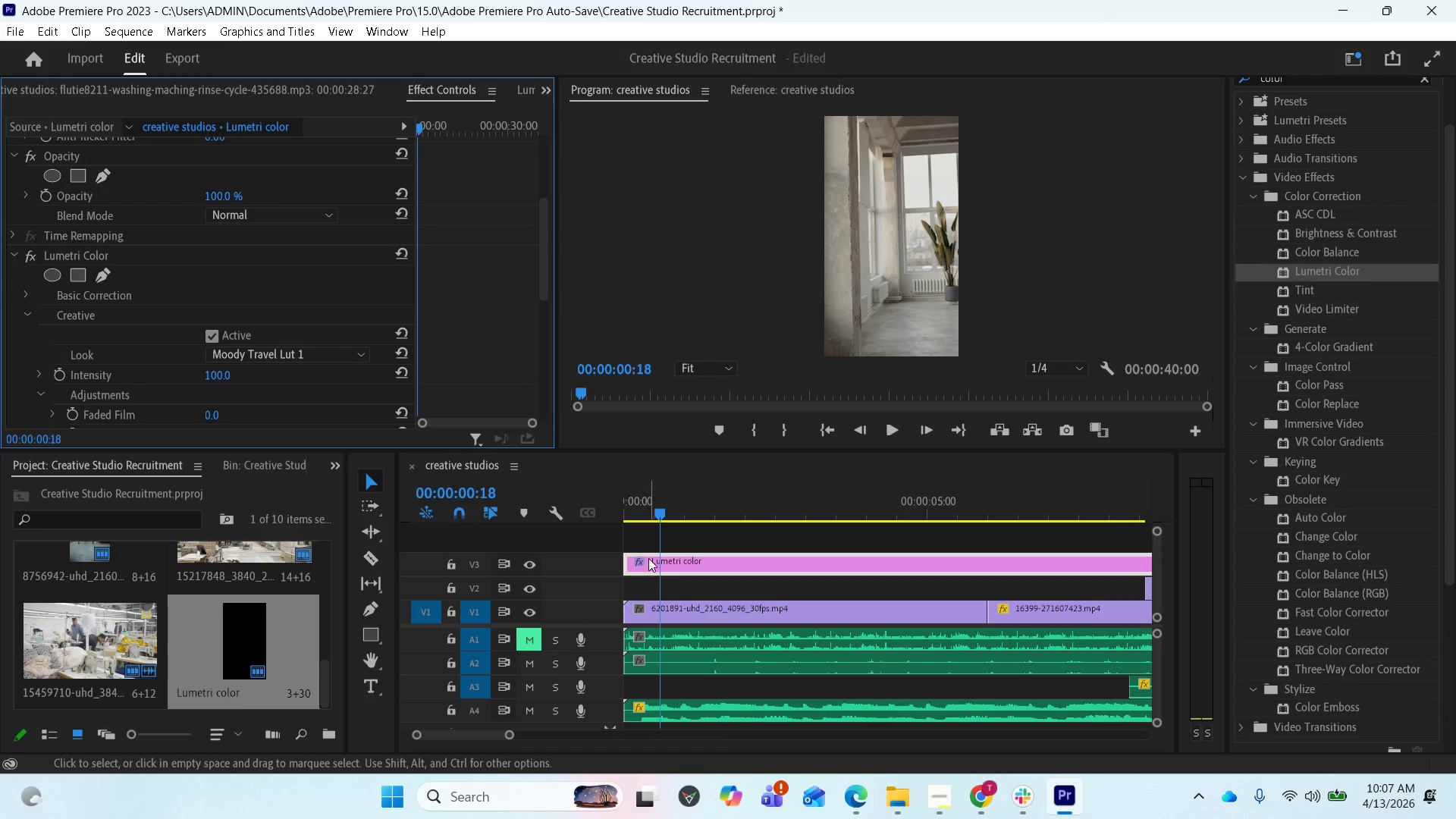 
wait(5.33)
 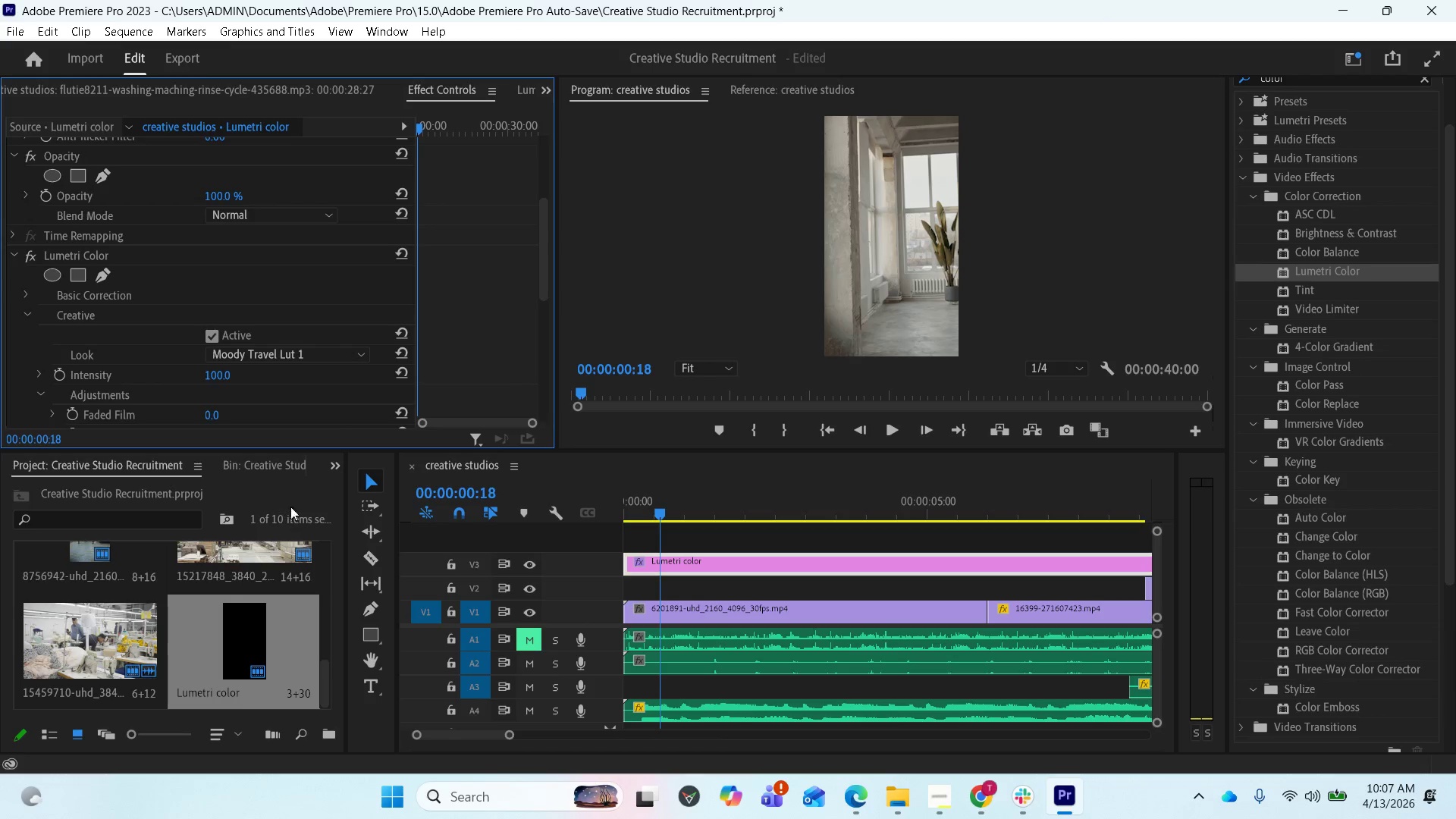 
left_click_drag(start_coordinate=[658, 510], to_coordinate=[613, 508])
 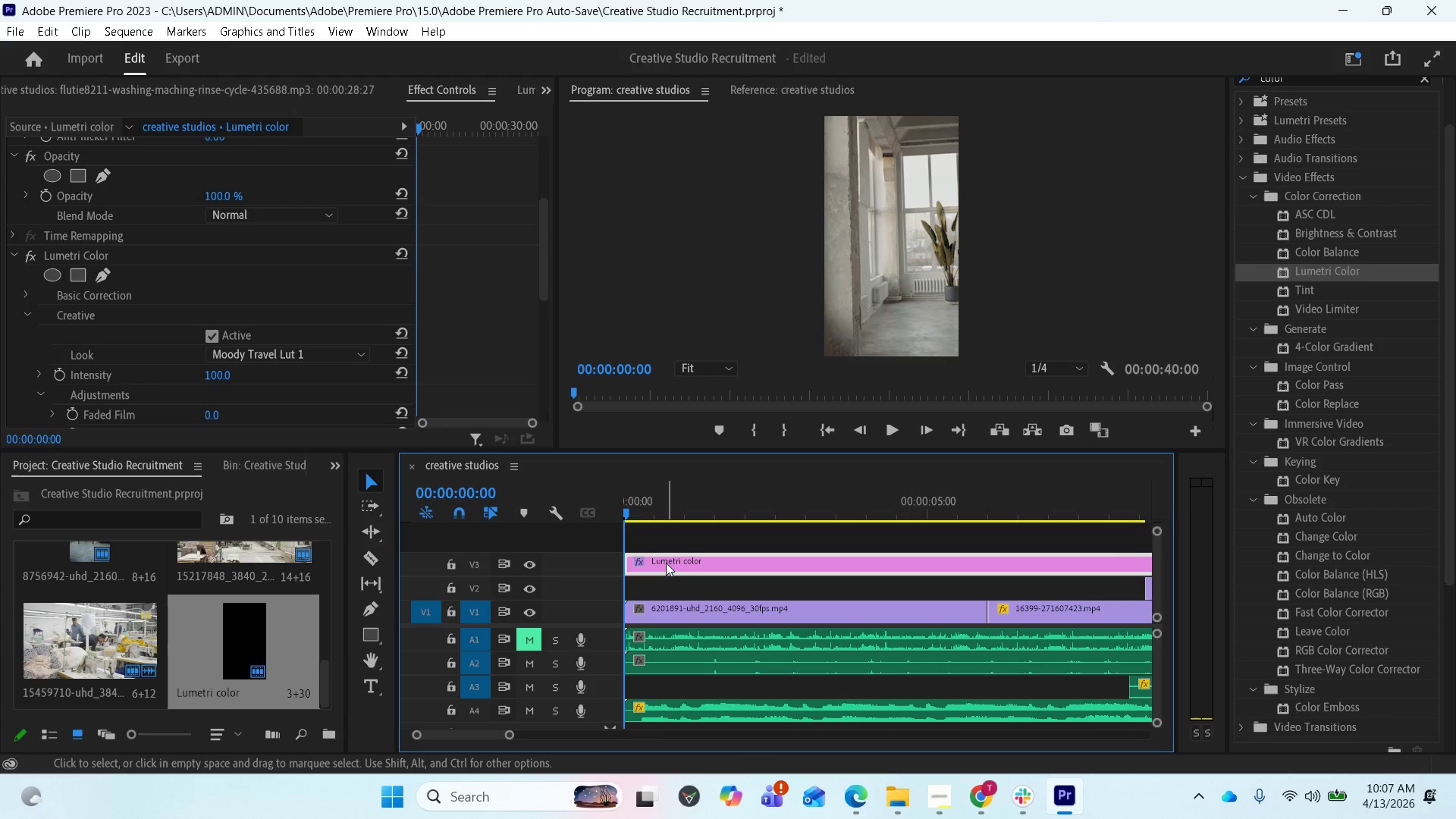 
key(Space)
 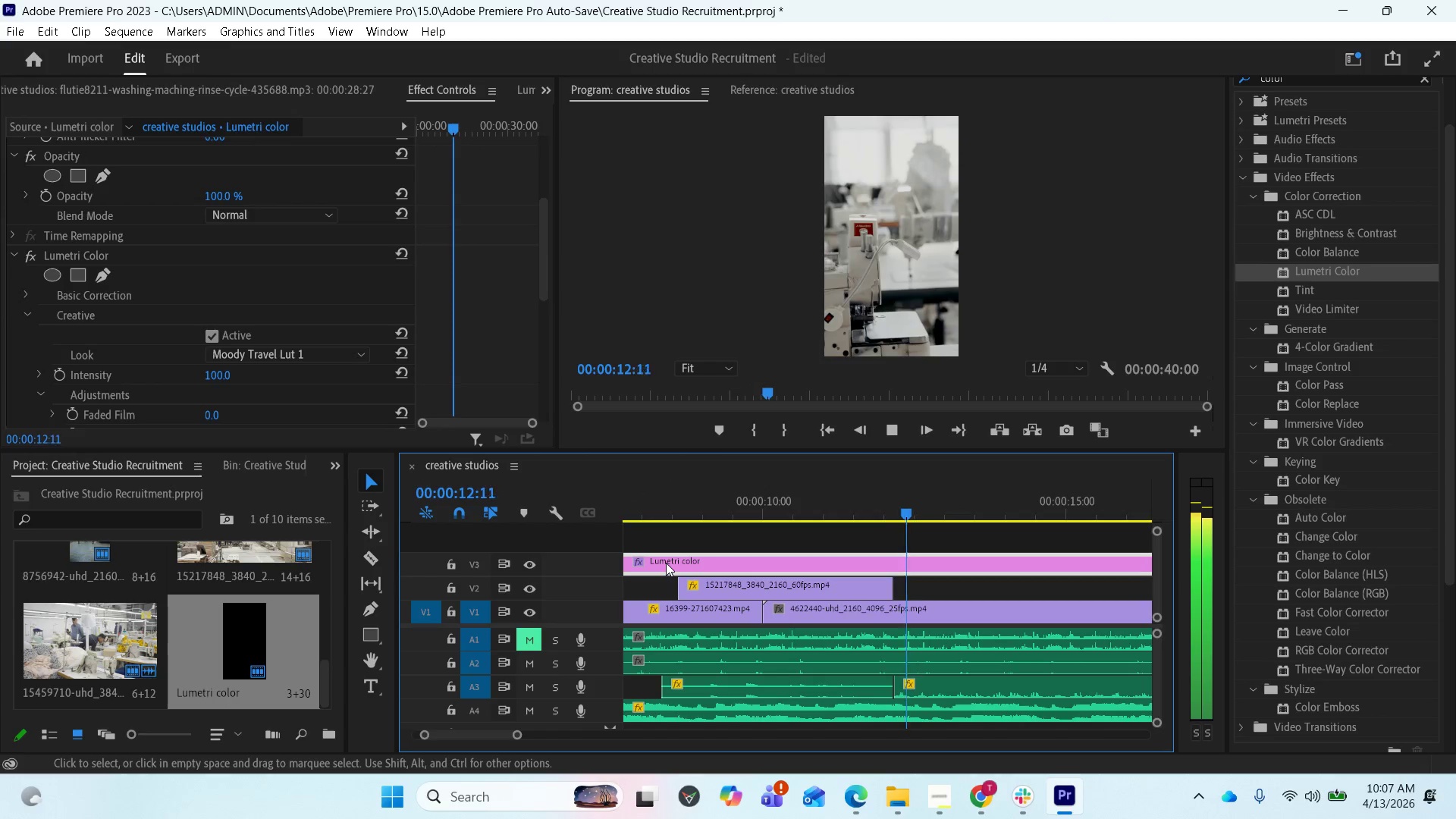 
wait(17.36)
 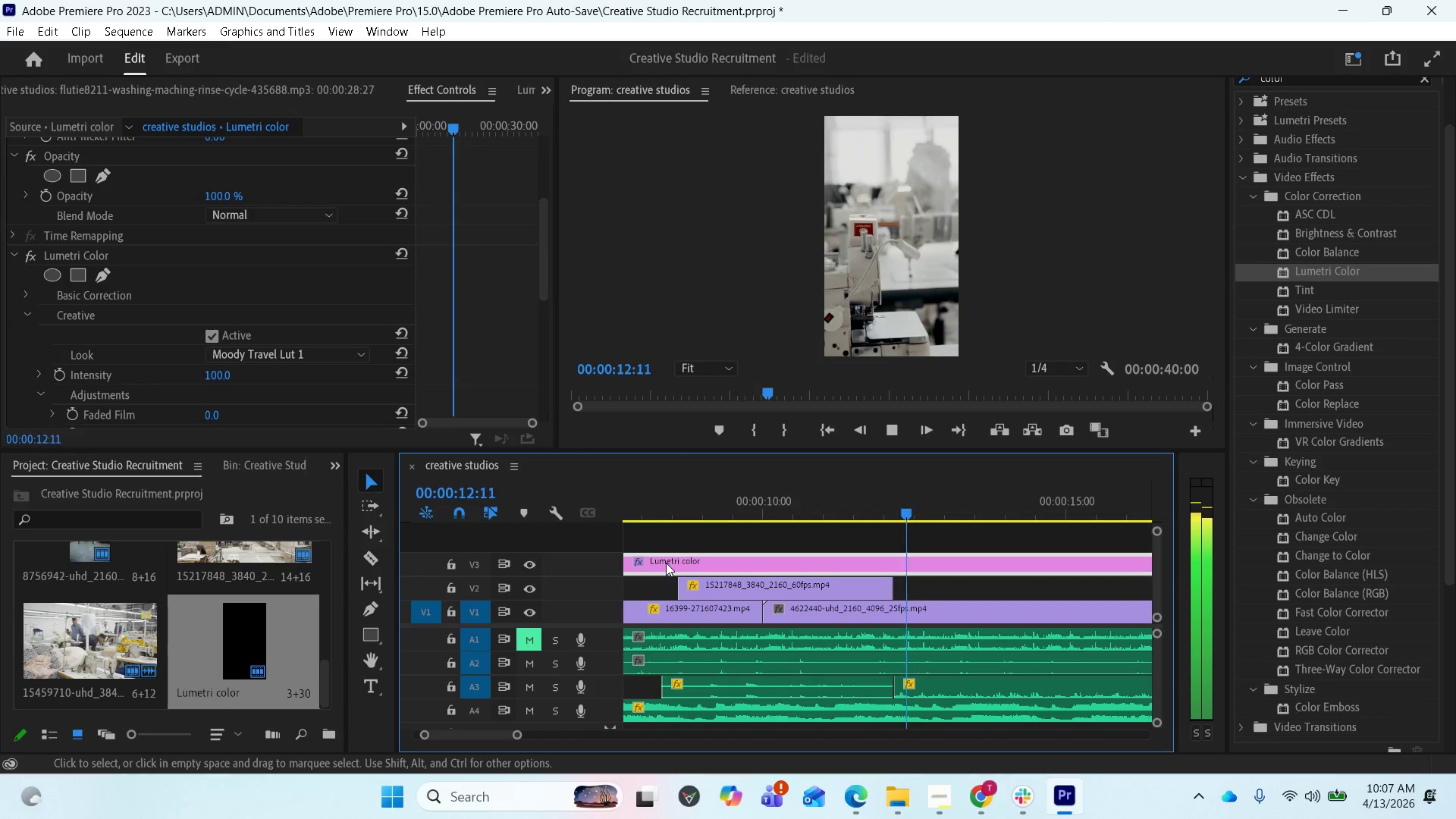 
key(Space)
 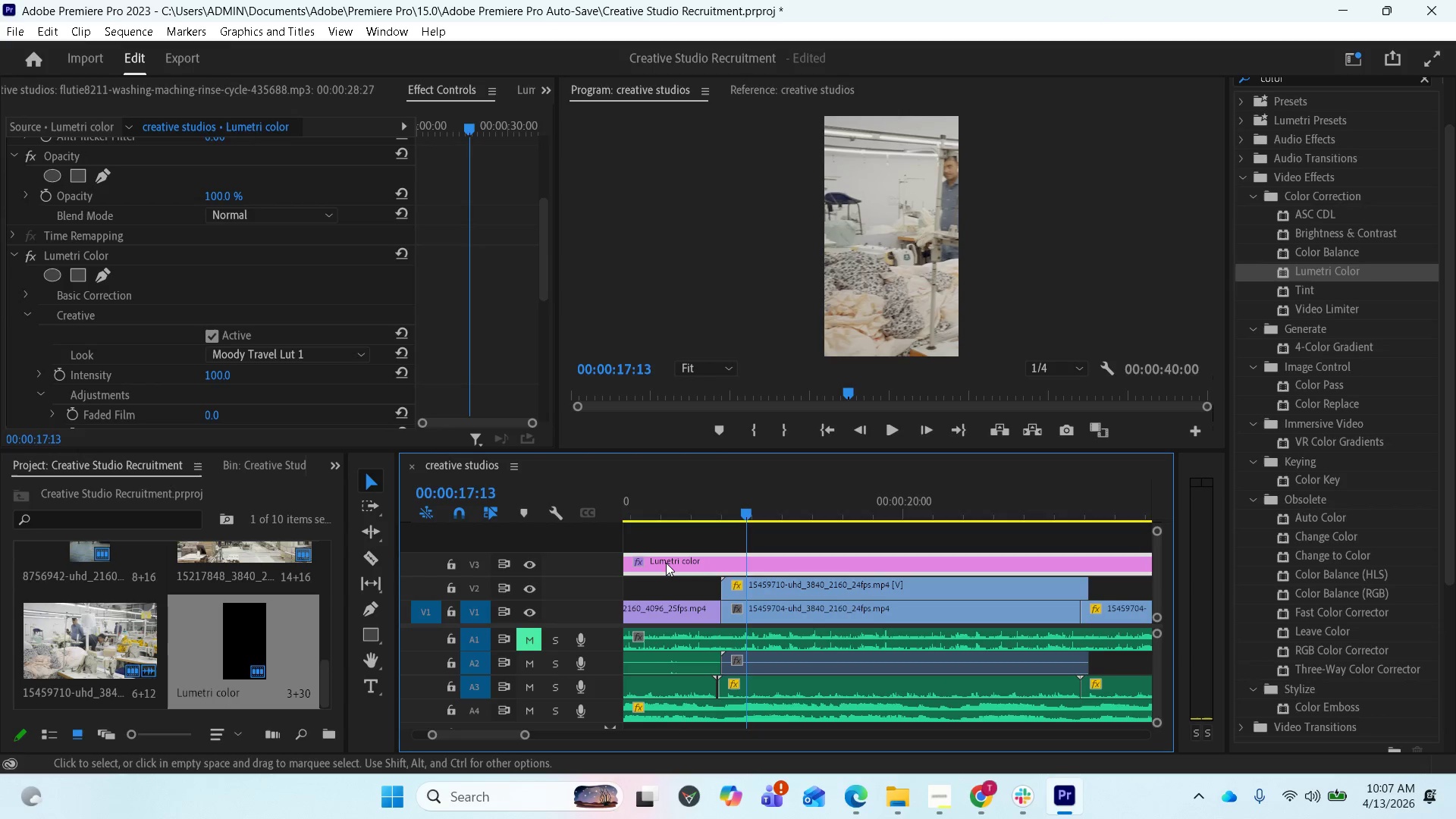 
key(Space)
 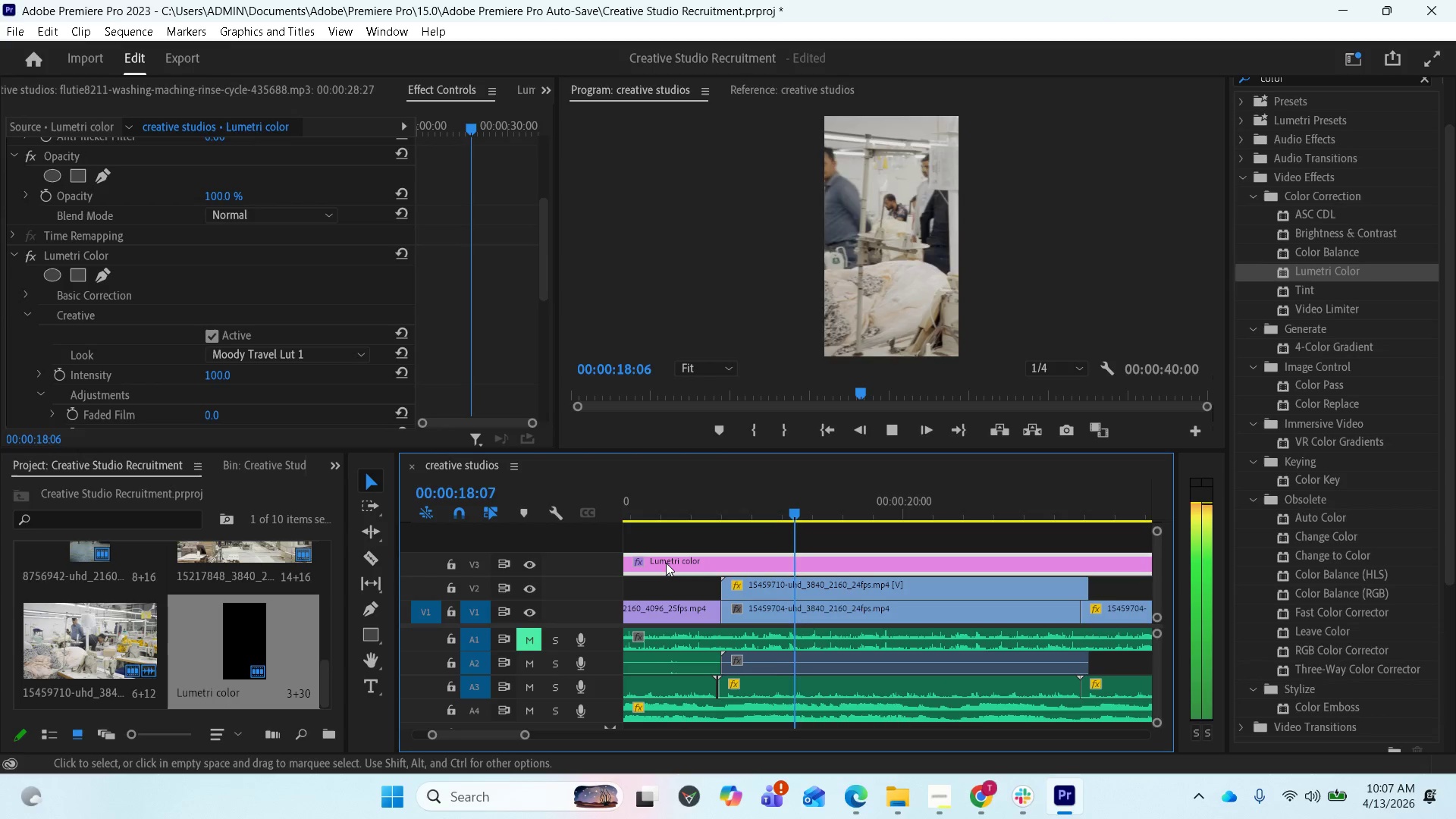 
key(Space)
 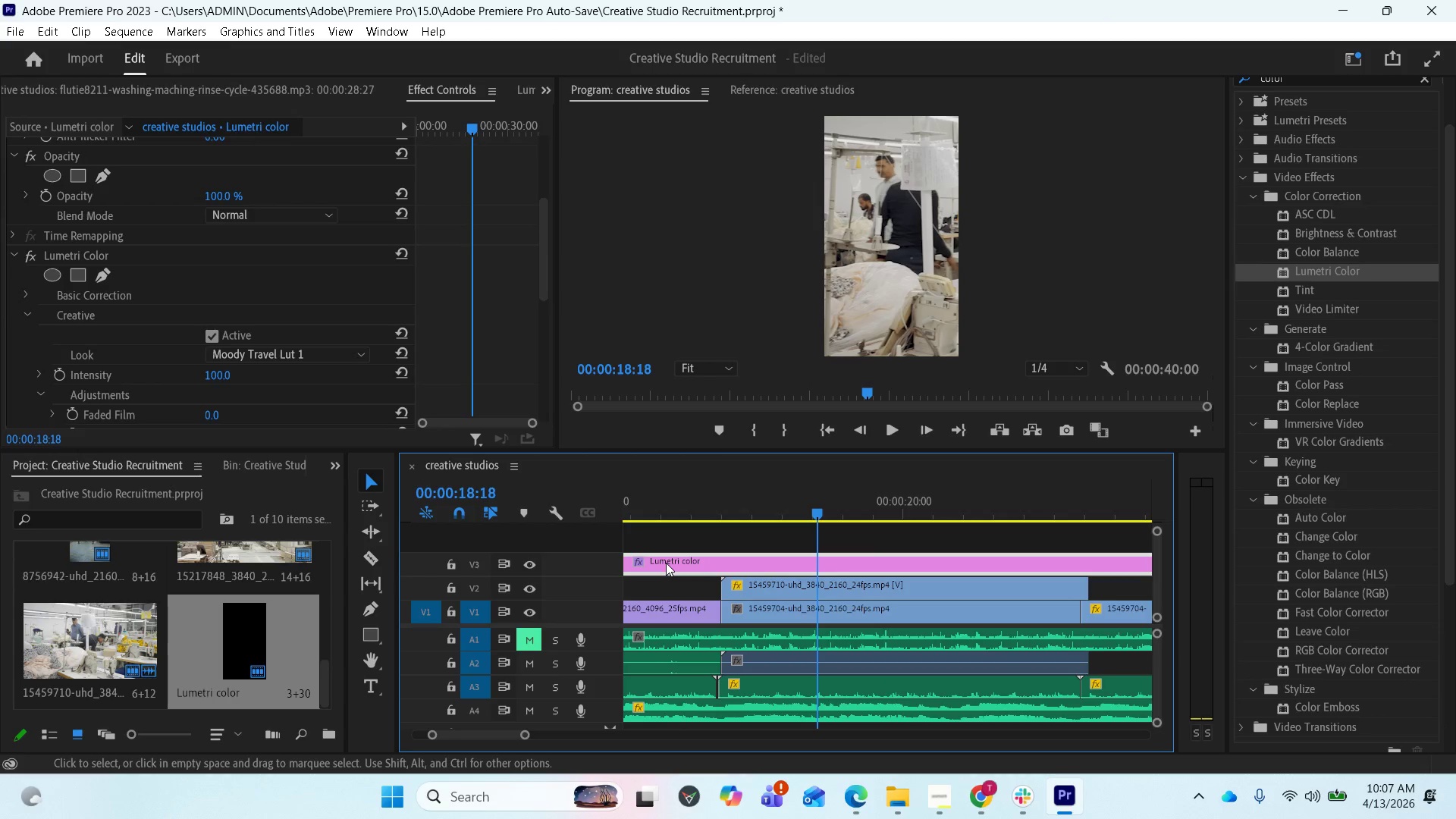 
key(Space)
 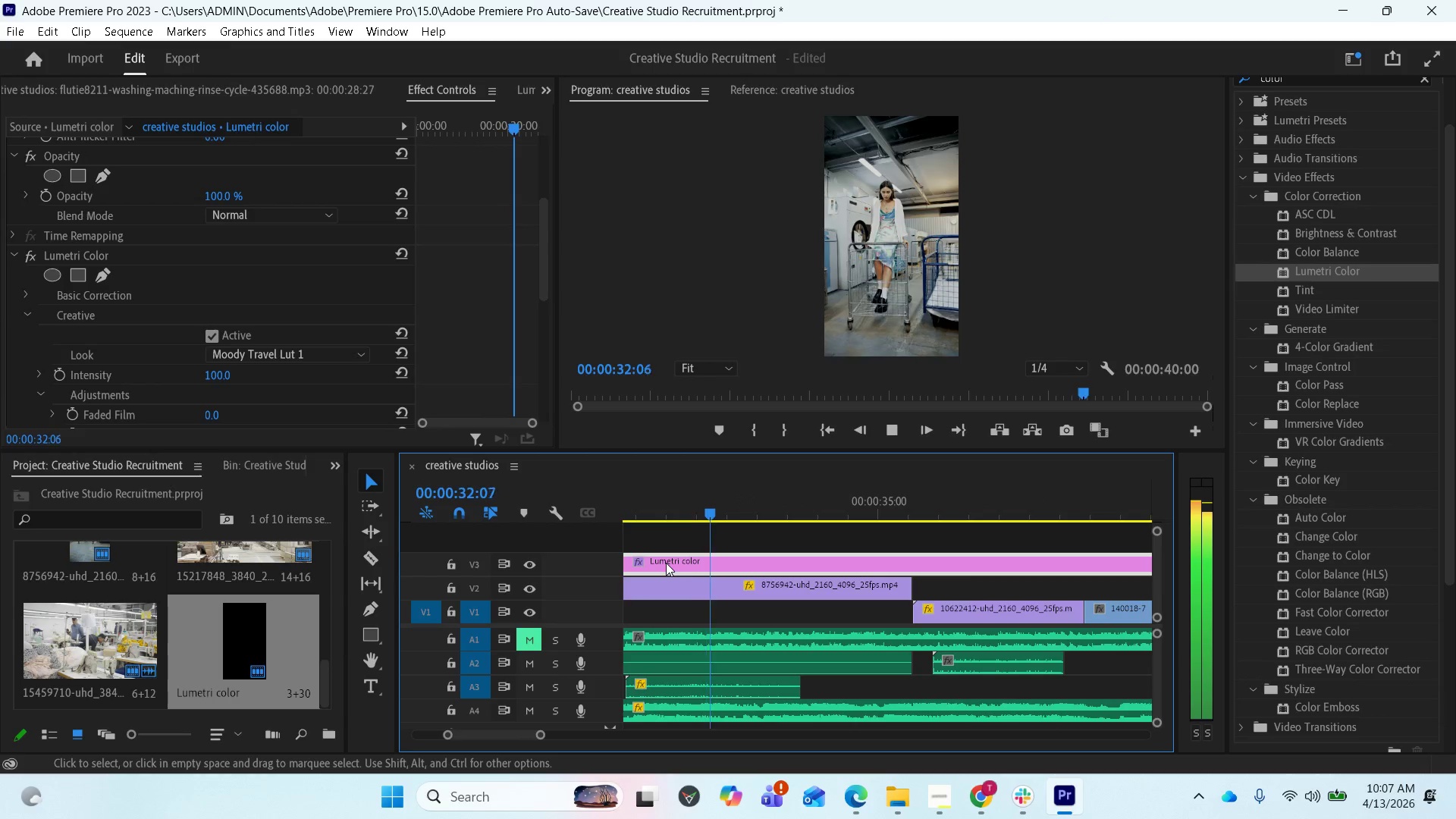 
wait(18.69)
 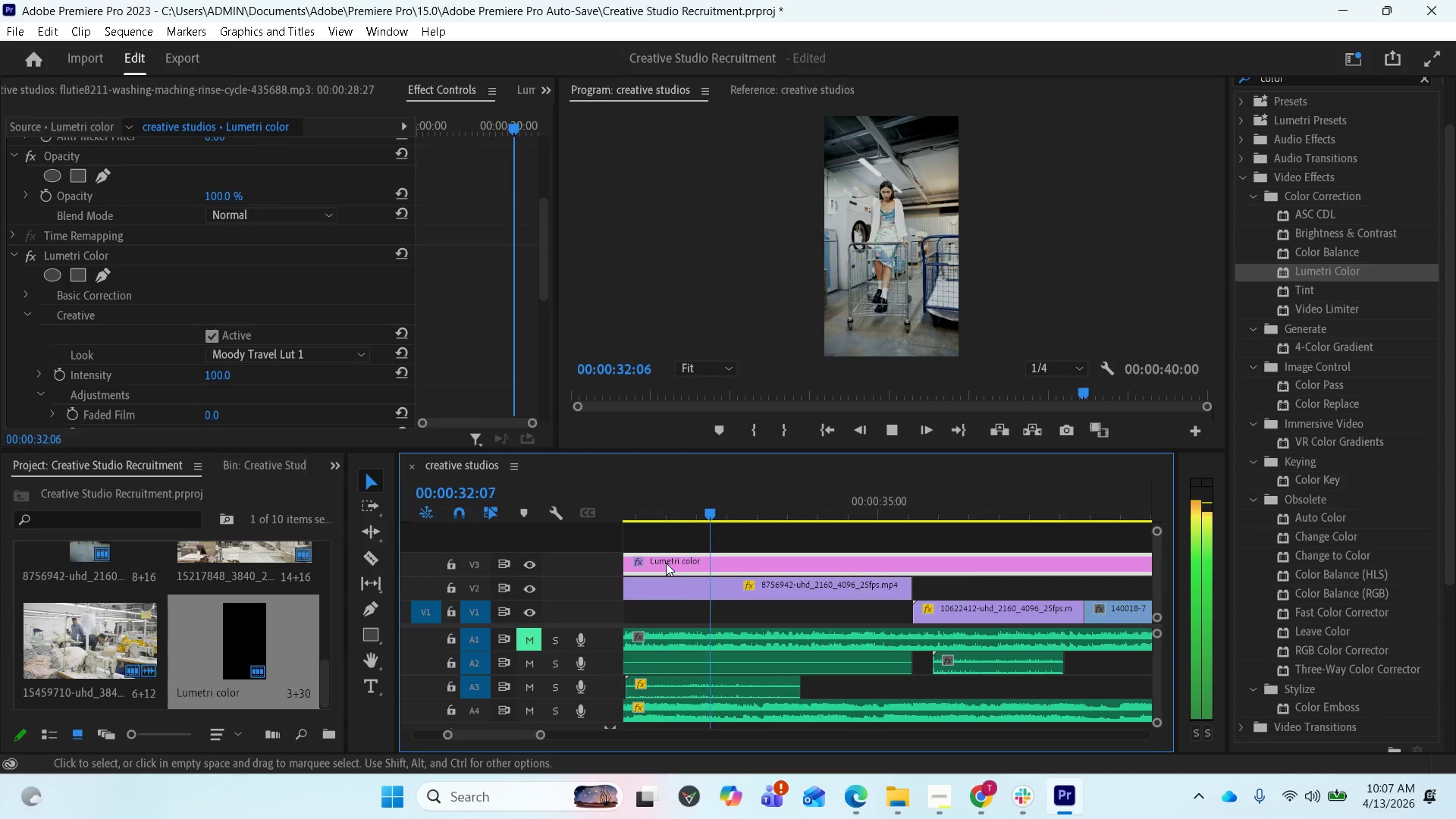 
key(Space)
 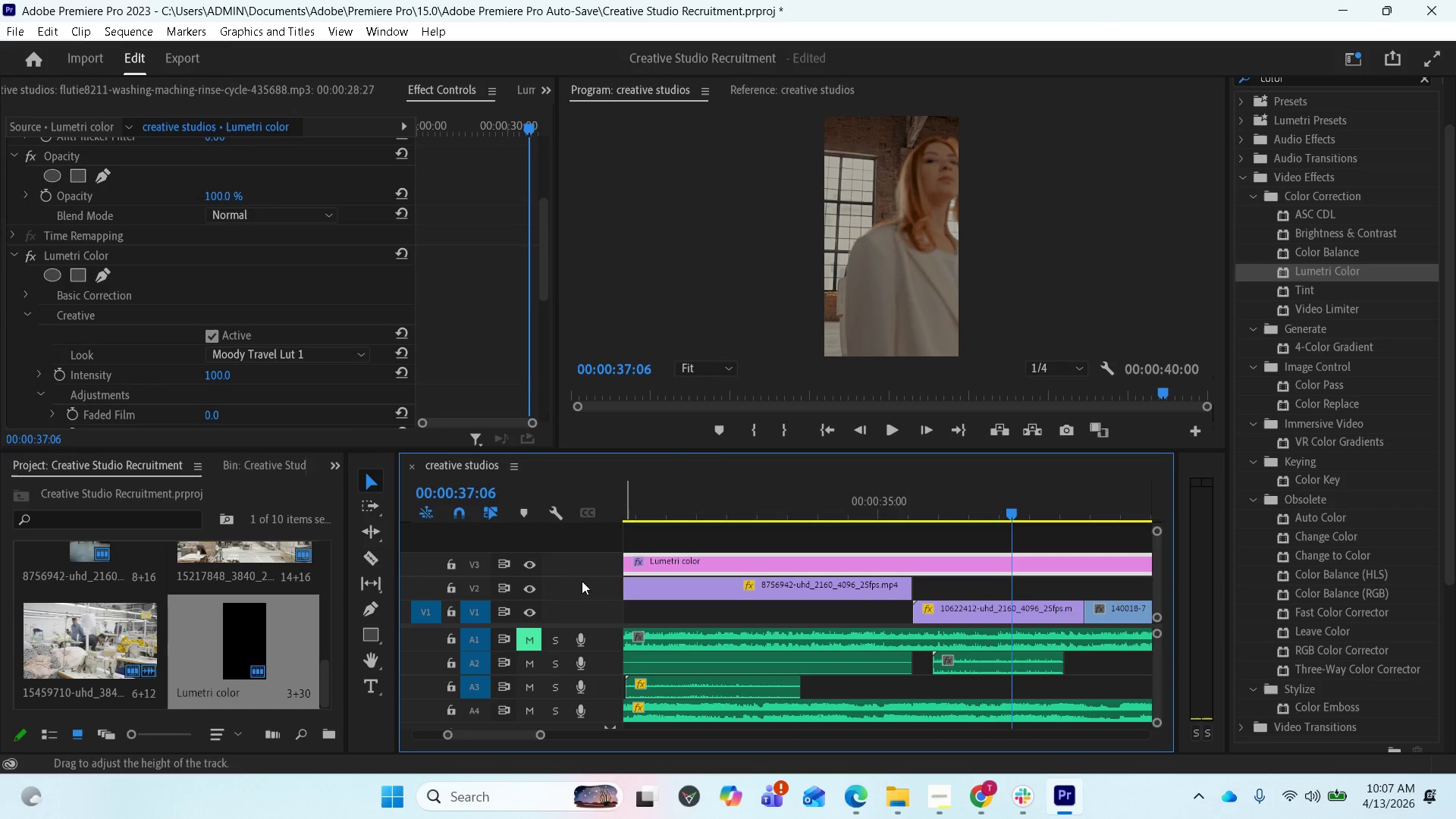 
scroll: coordinate [682, 587], scroll_direction: up, amount: 7.0
 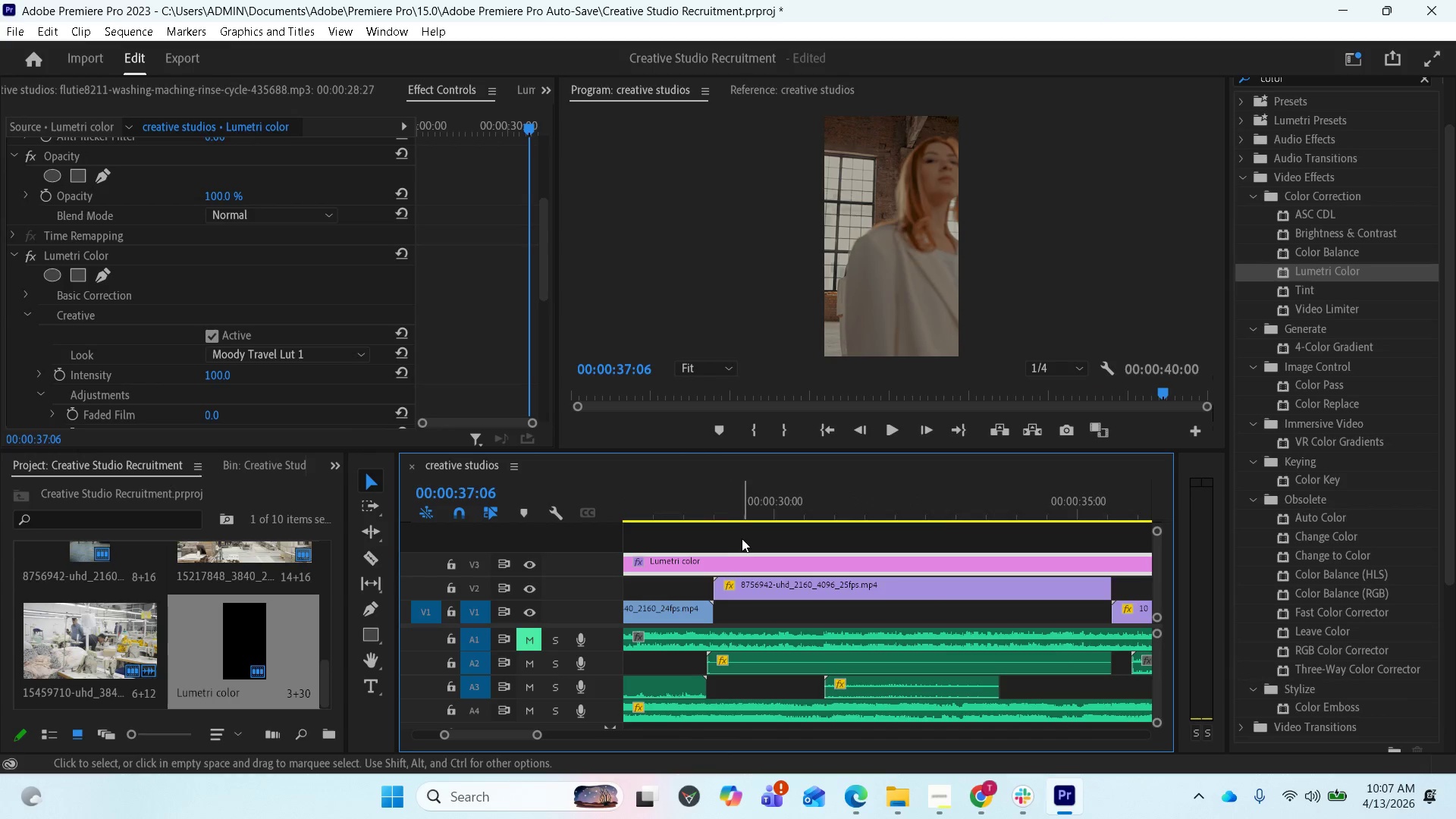 
left_click([745, 512])
 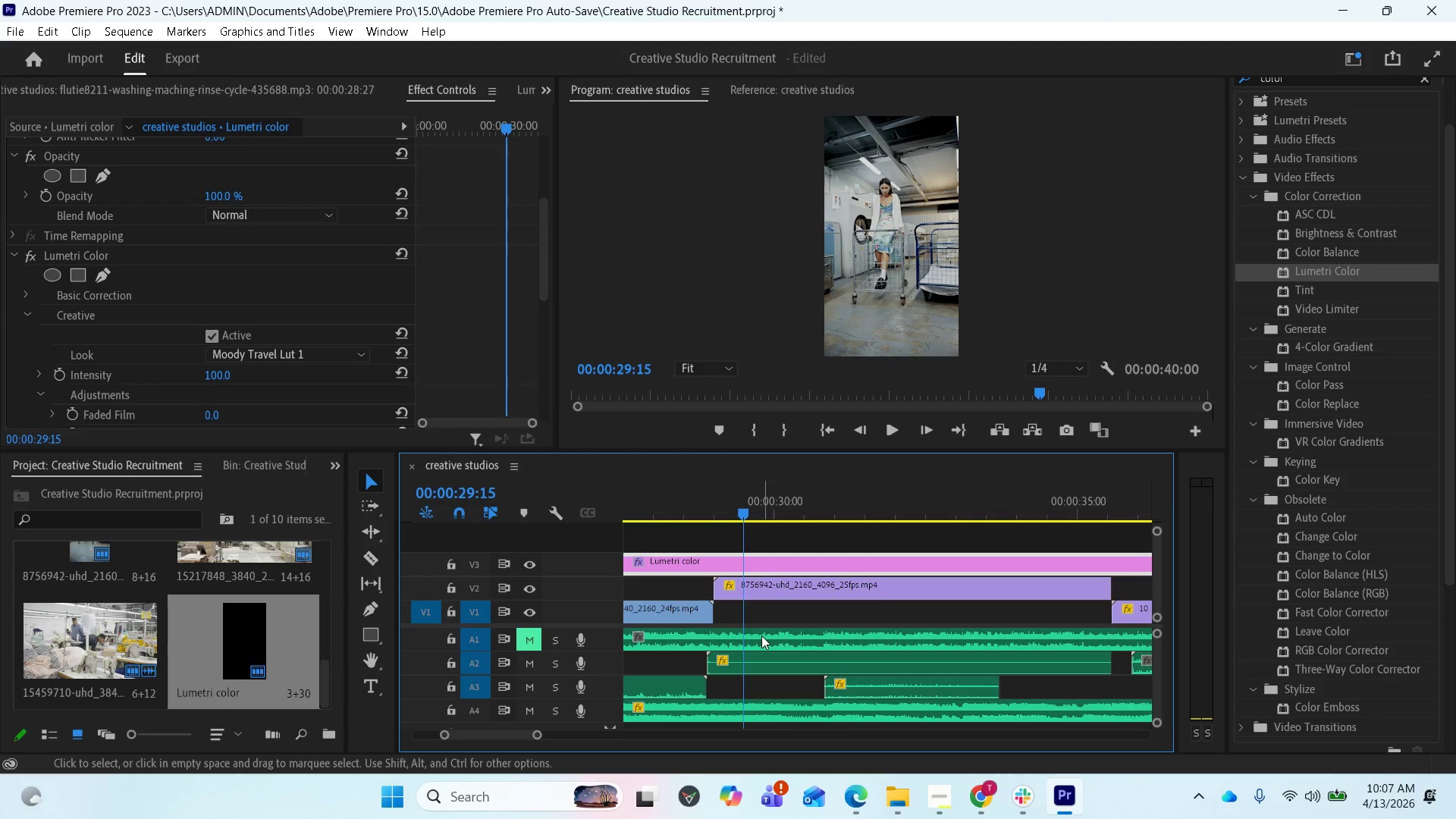 
key(Space)
 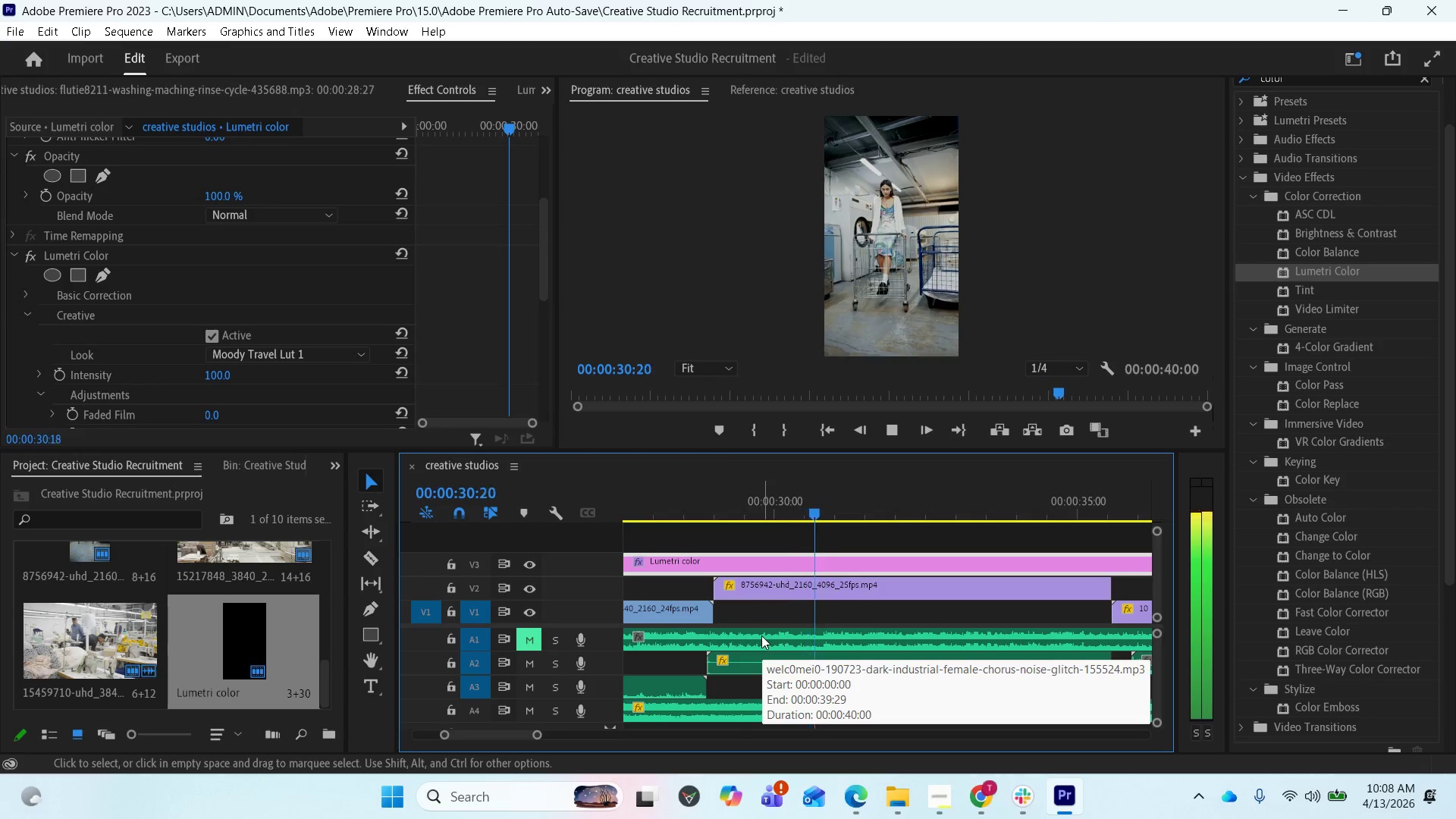 
key(Space)
 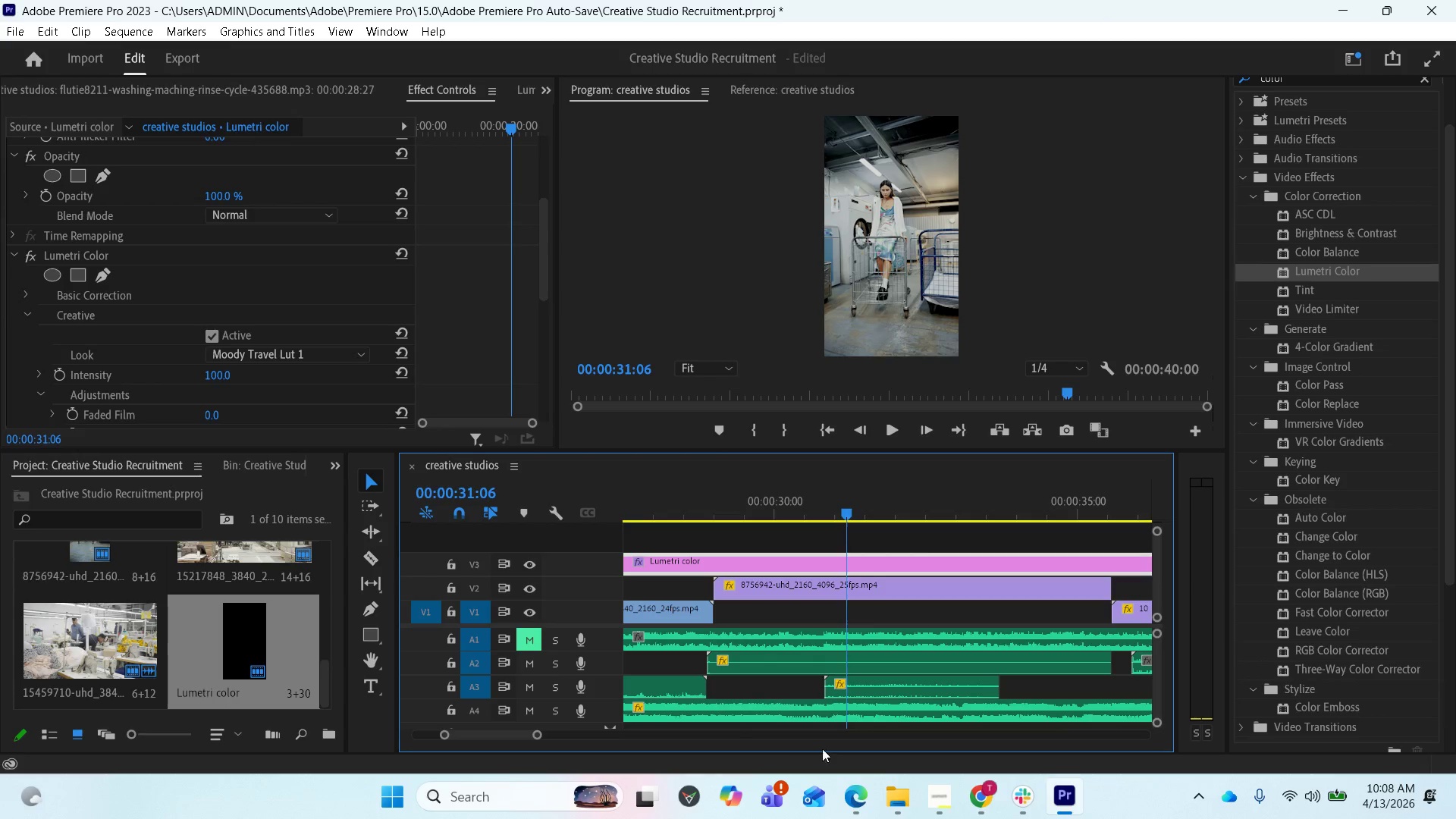 
right_click([868, 683])
 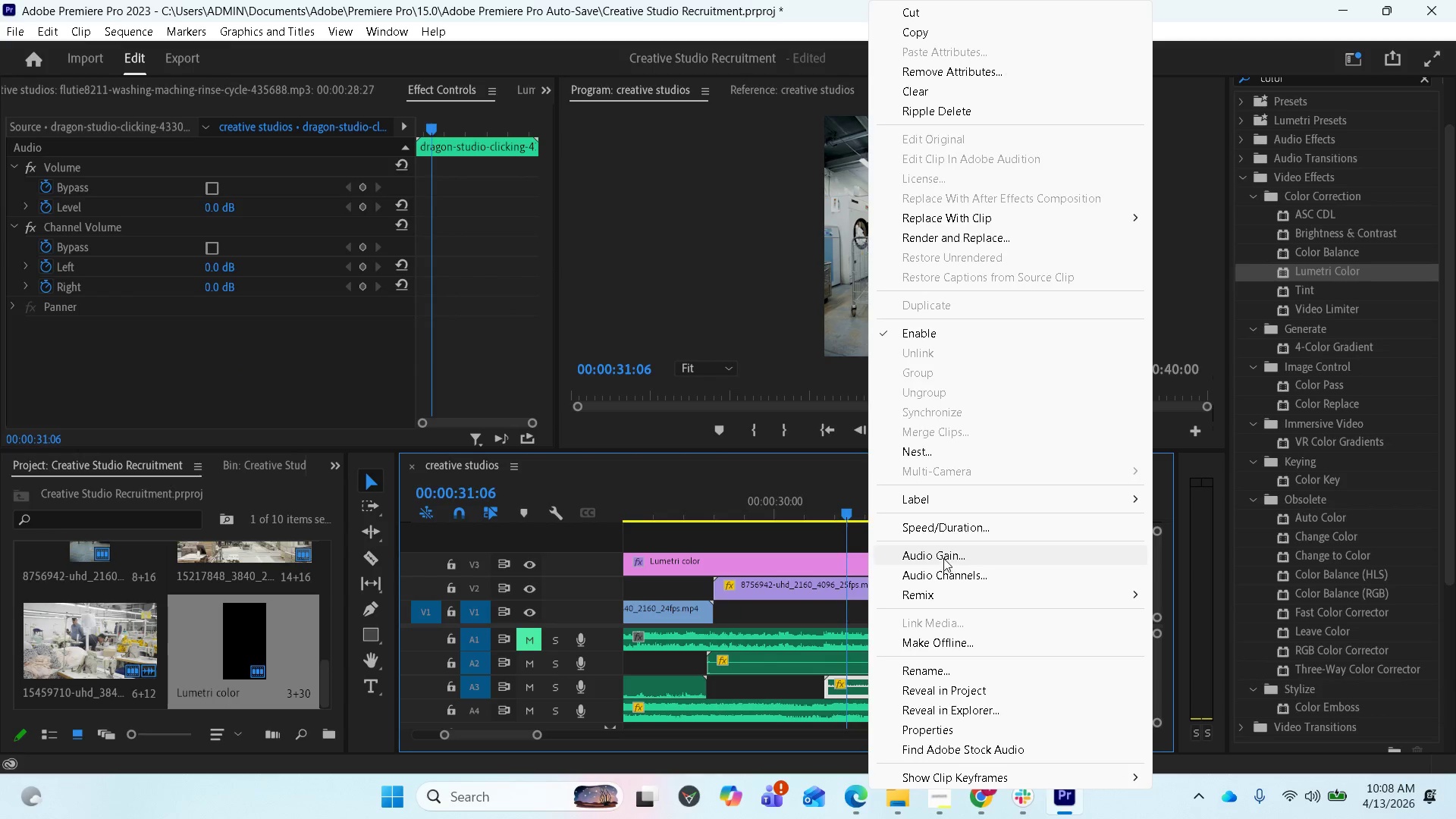 
left_click([943, 558])
 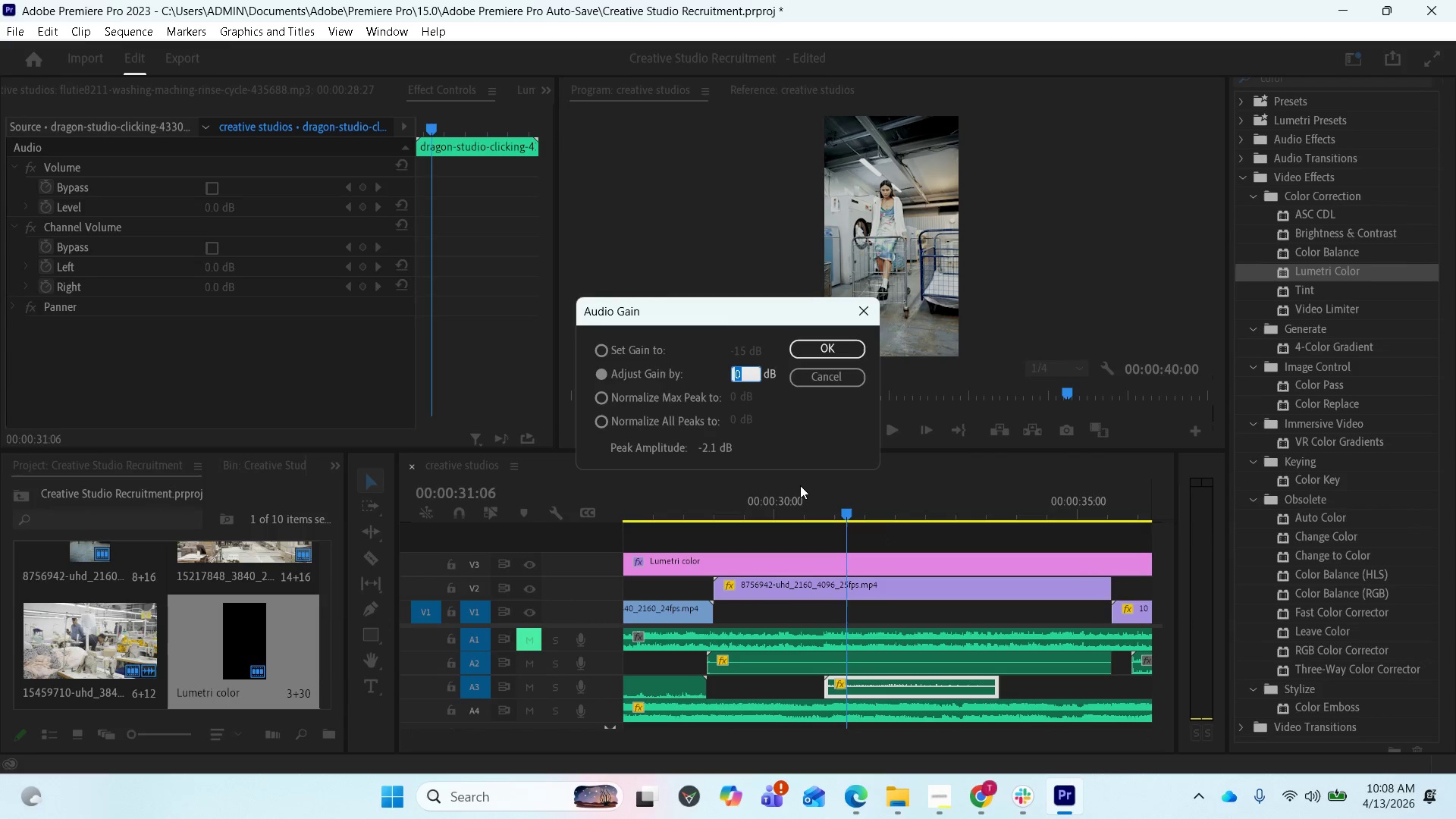 
key(Minus)
 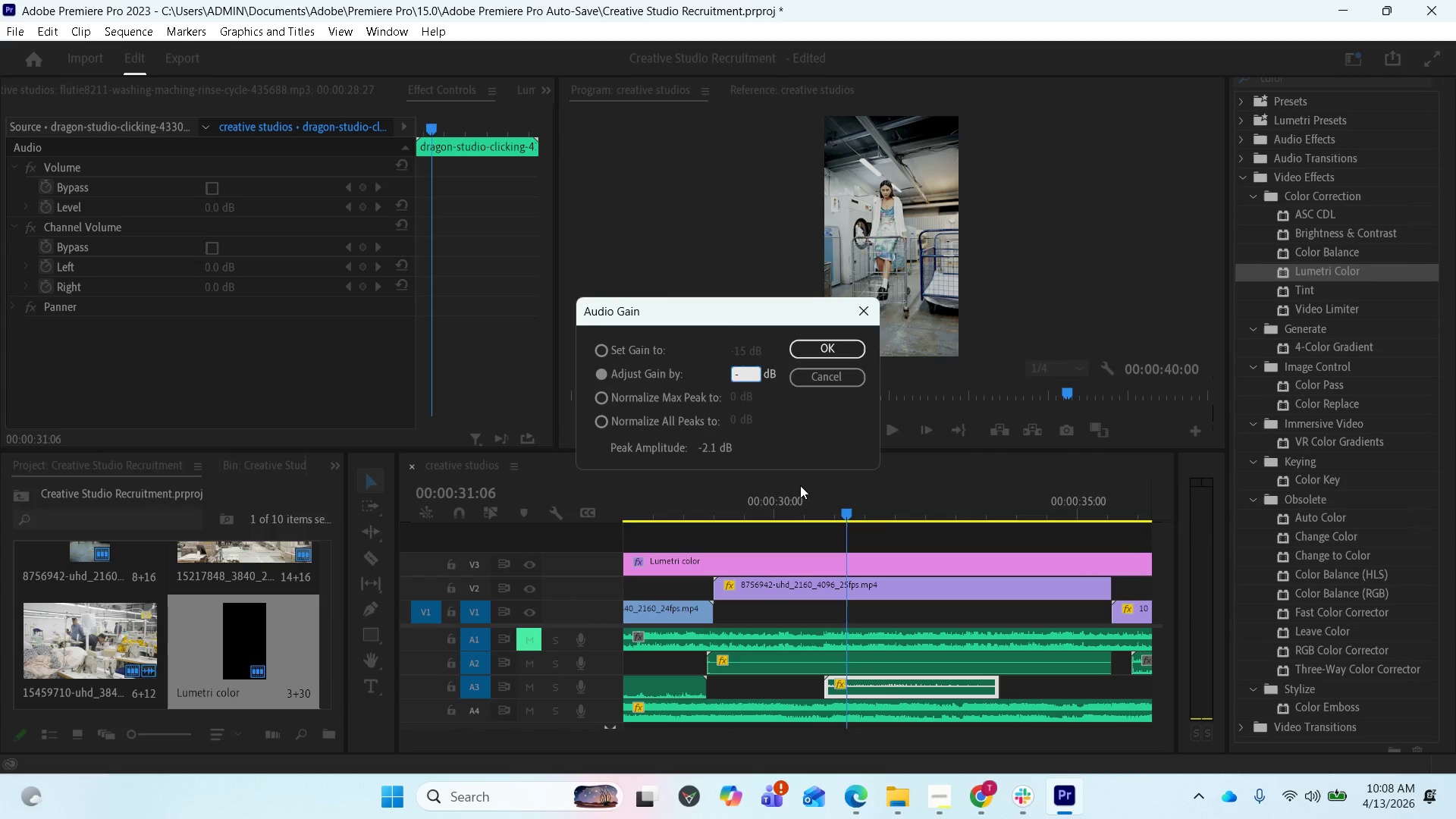 
key(5)
 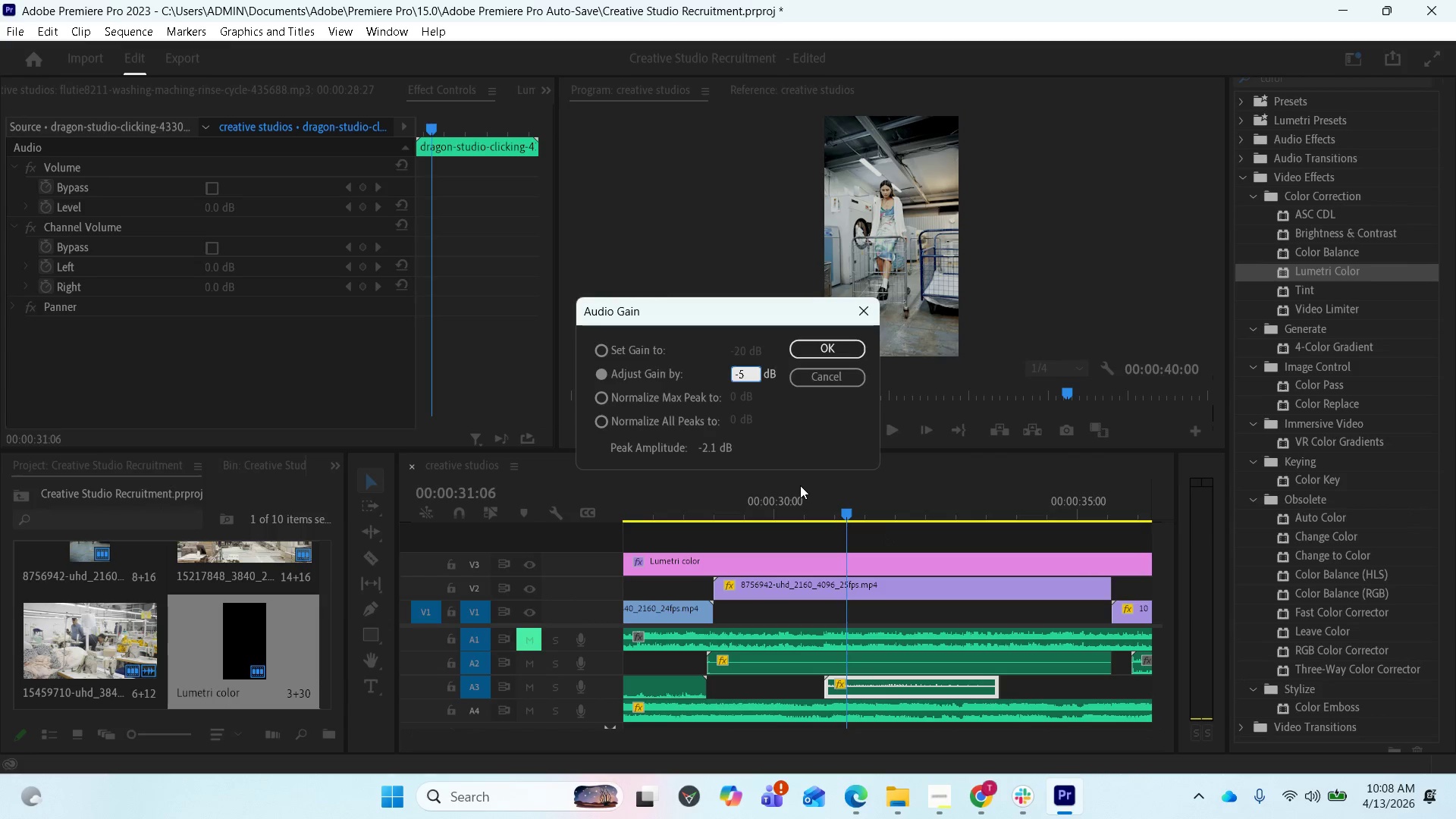 
key(Enter)
 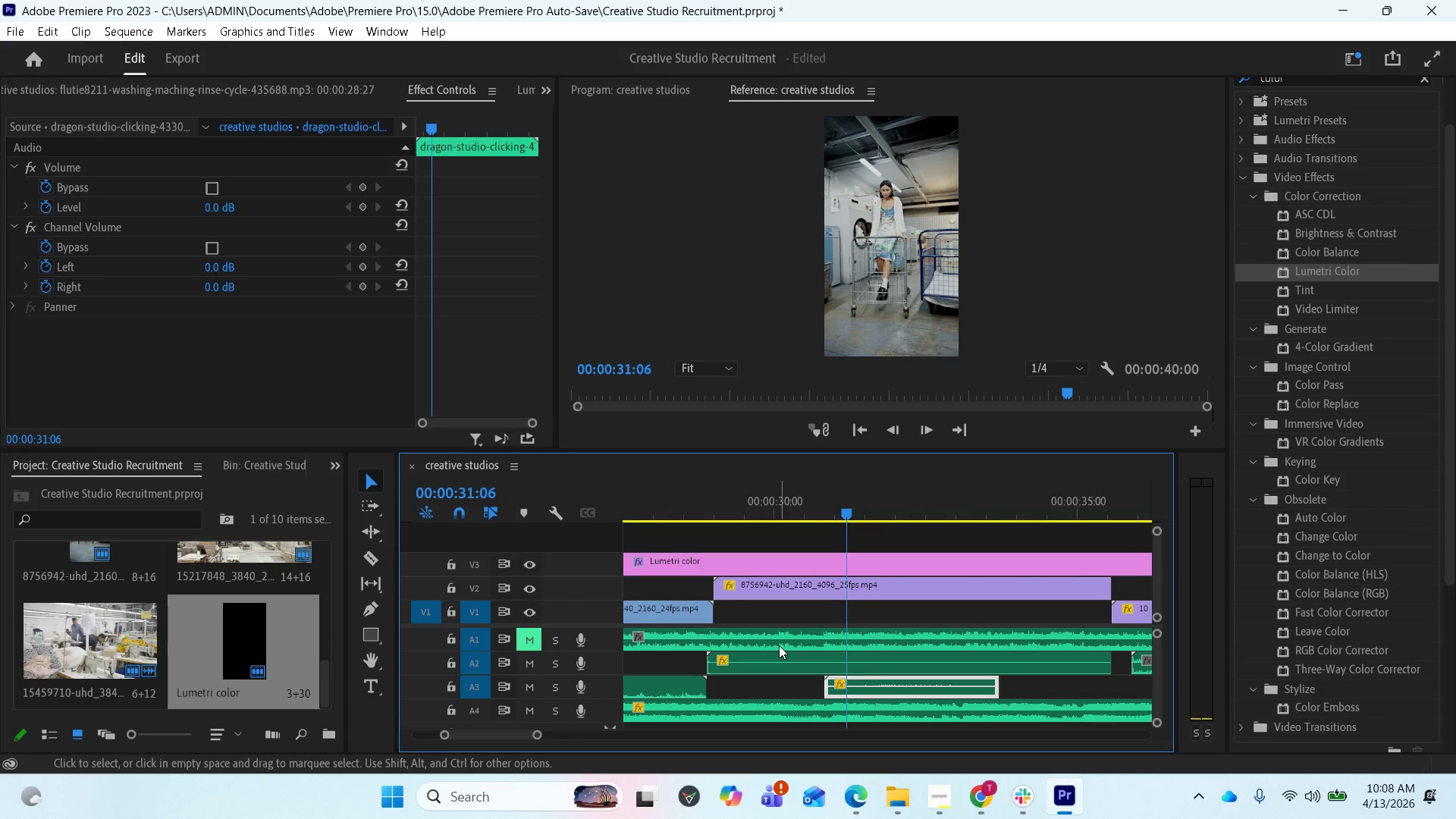 
left_click([777, 661])
 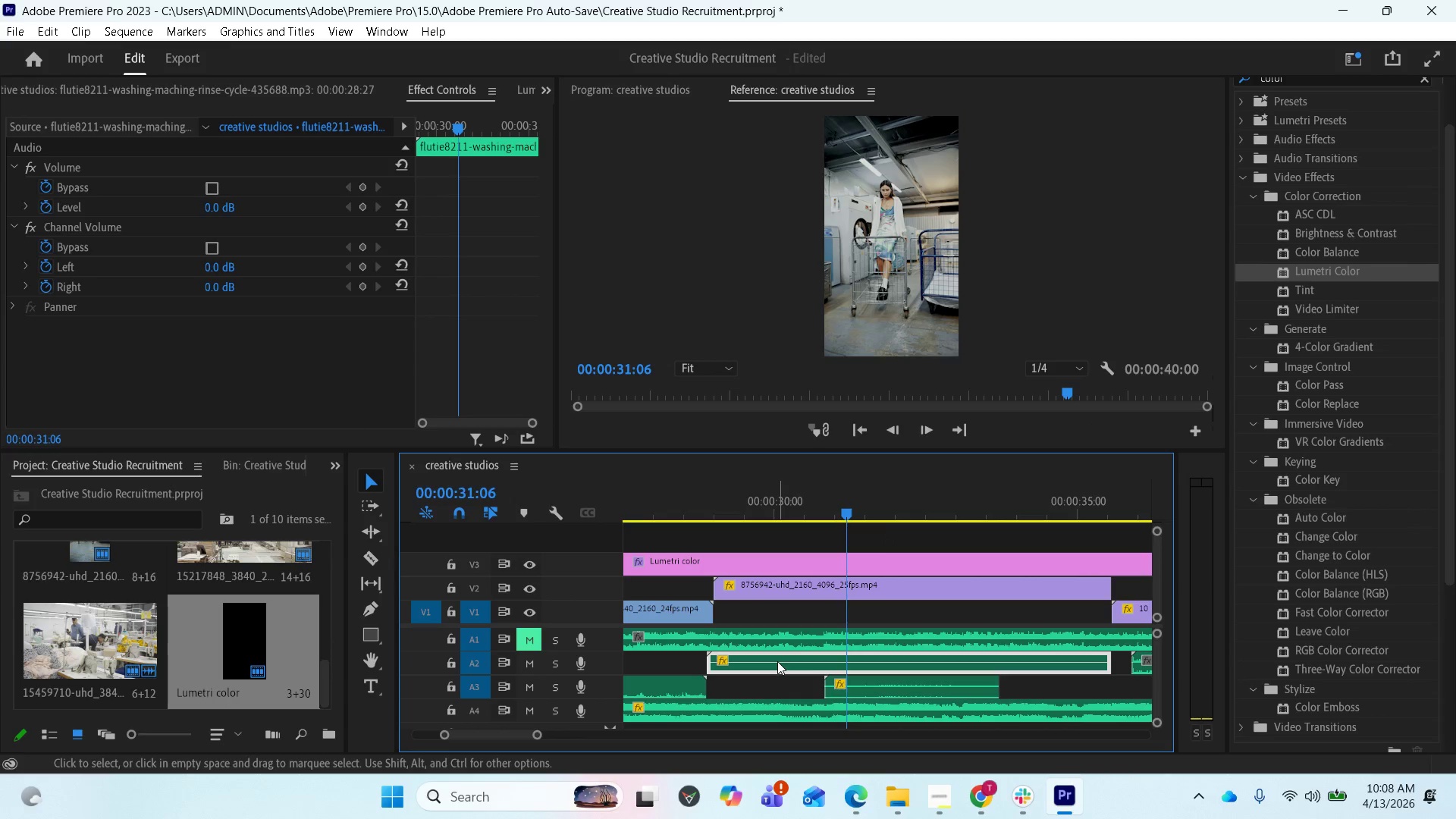 
right_click([777, 661])
 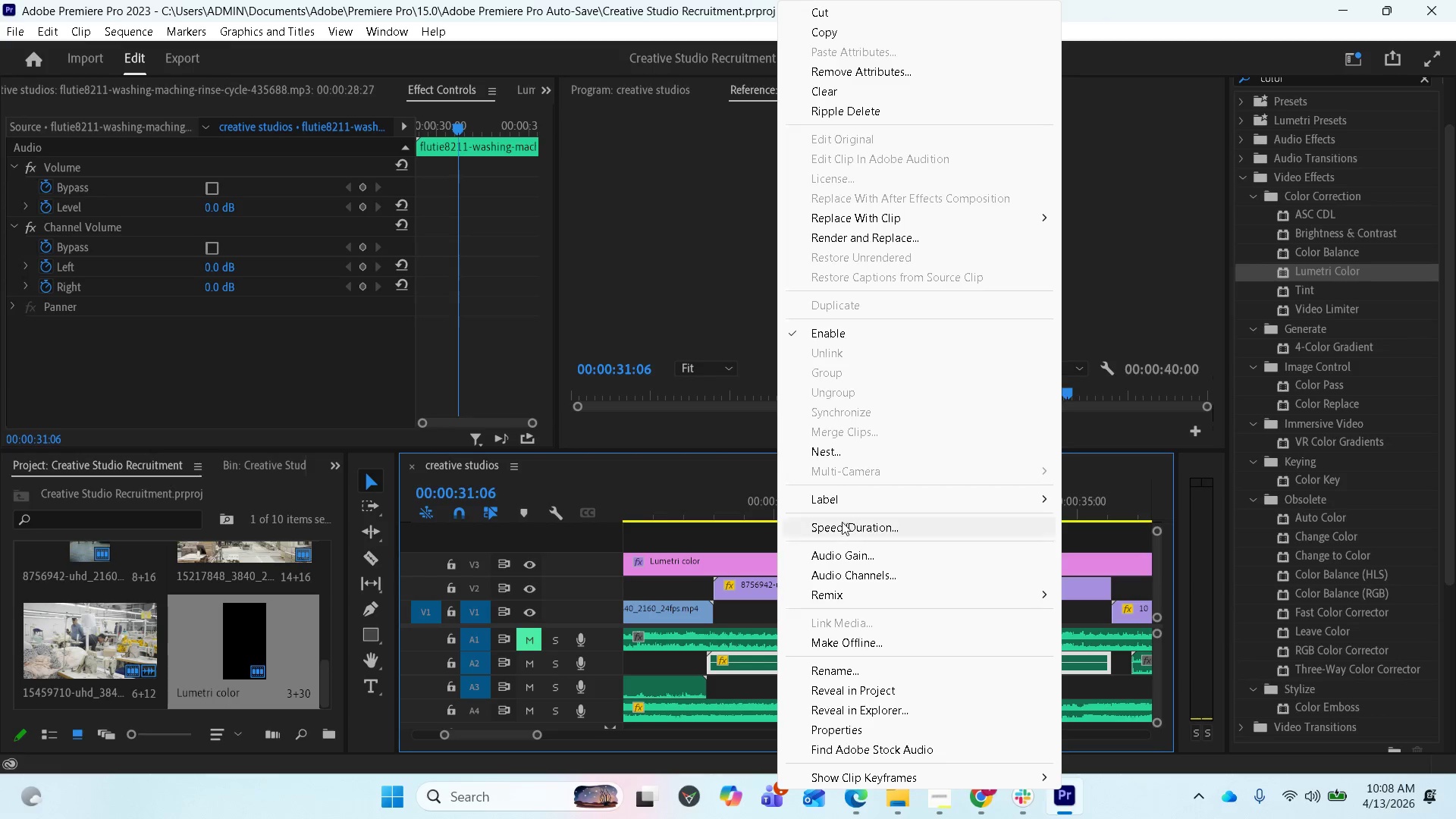 
left_click([843, 553])
 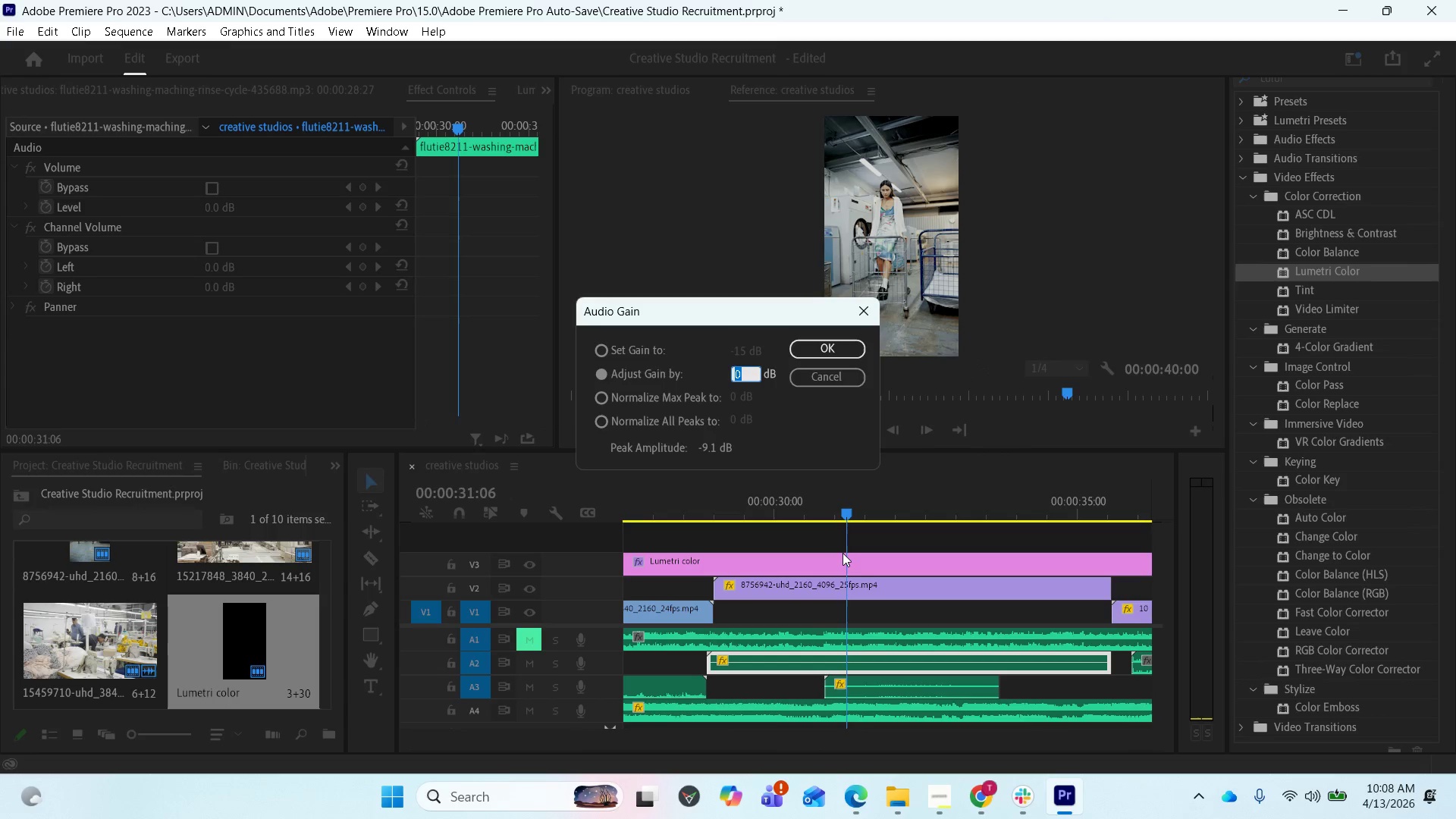 
key(Minus)
 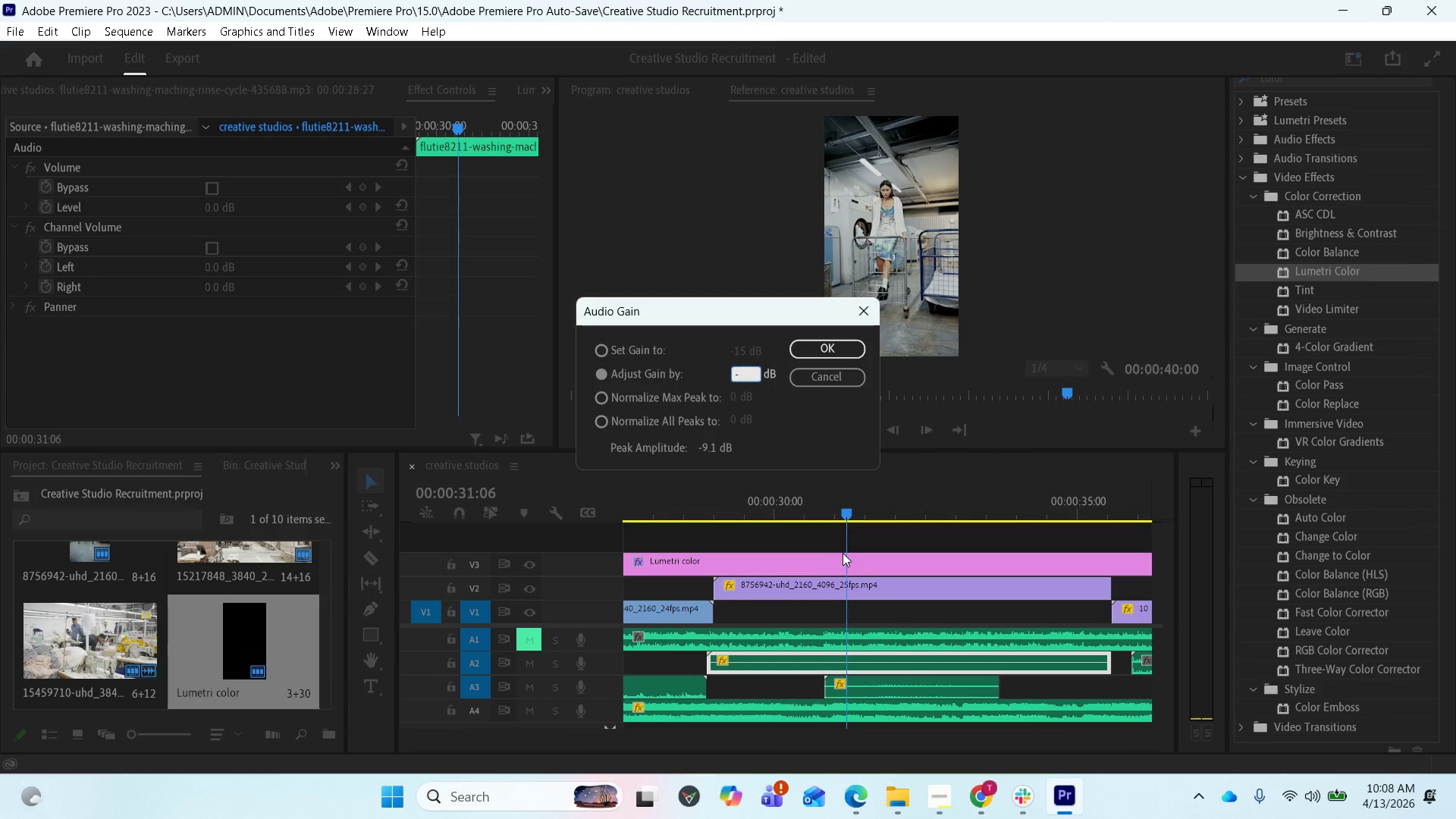 
key(5)
 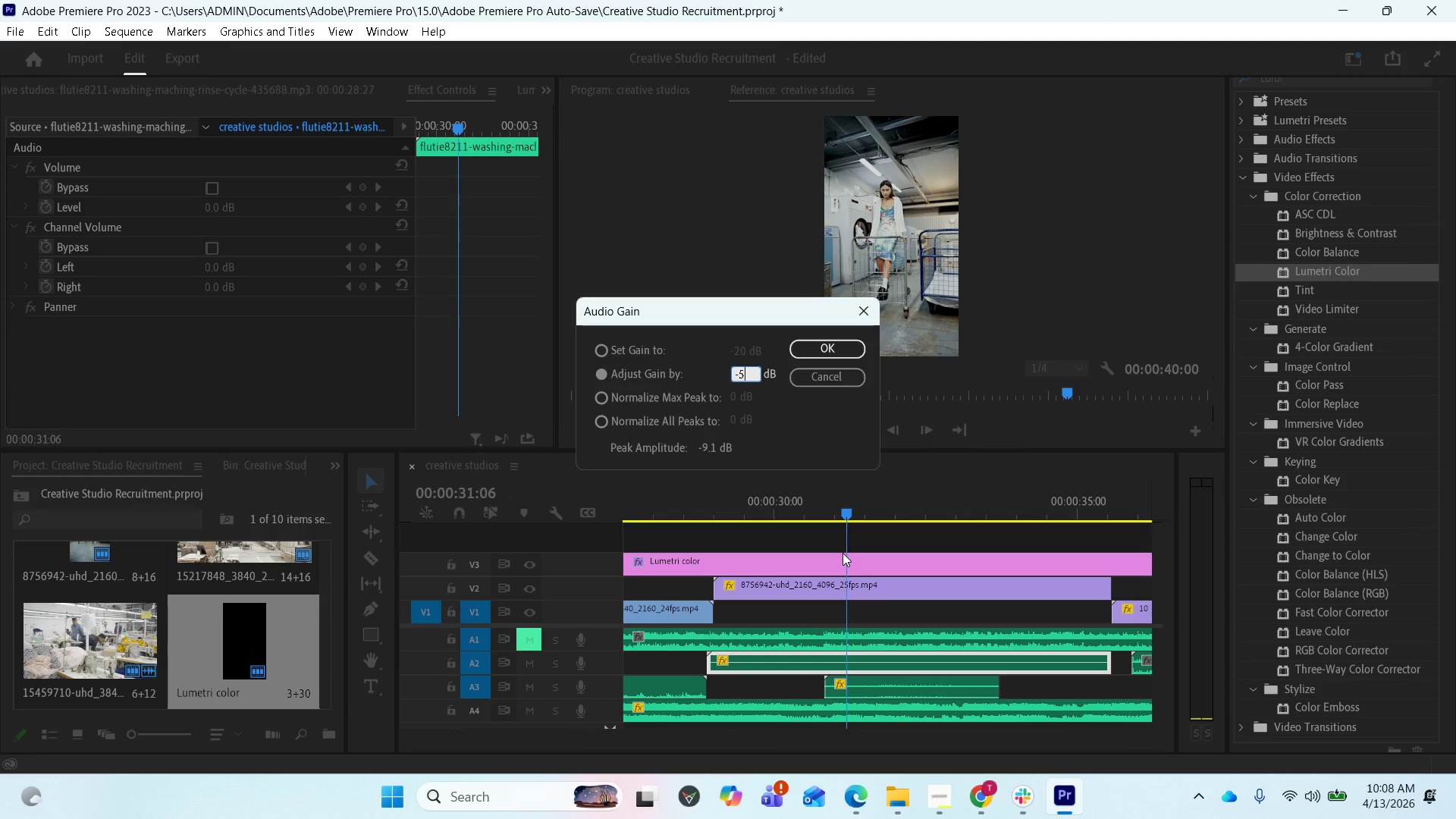 
key(Enter)
 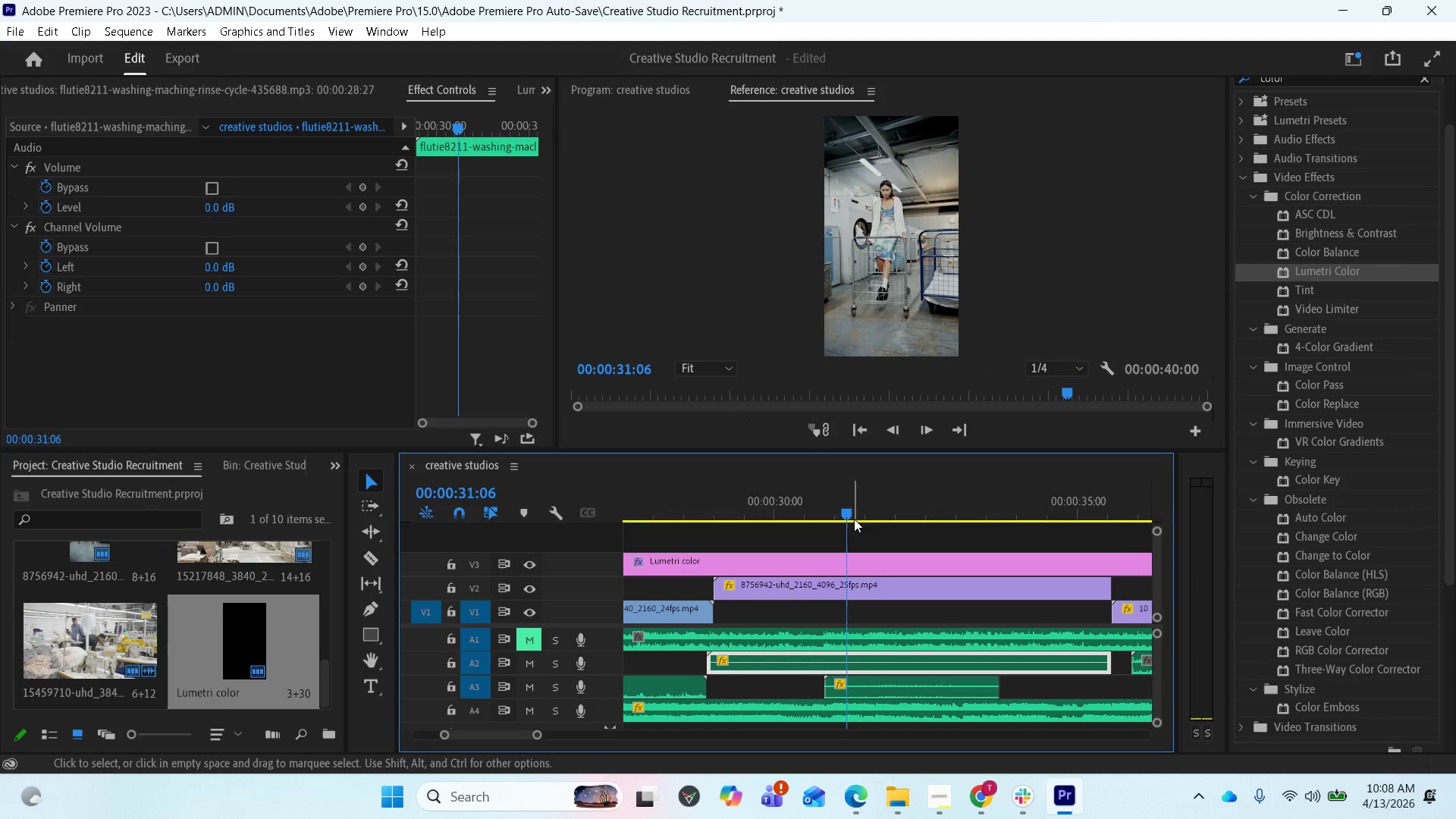 
left_click_drag(start_coordinate=[852, 515], to_coordinate=[713, 531])
 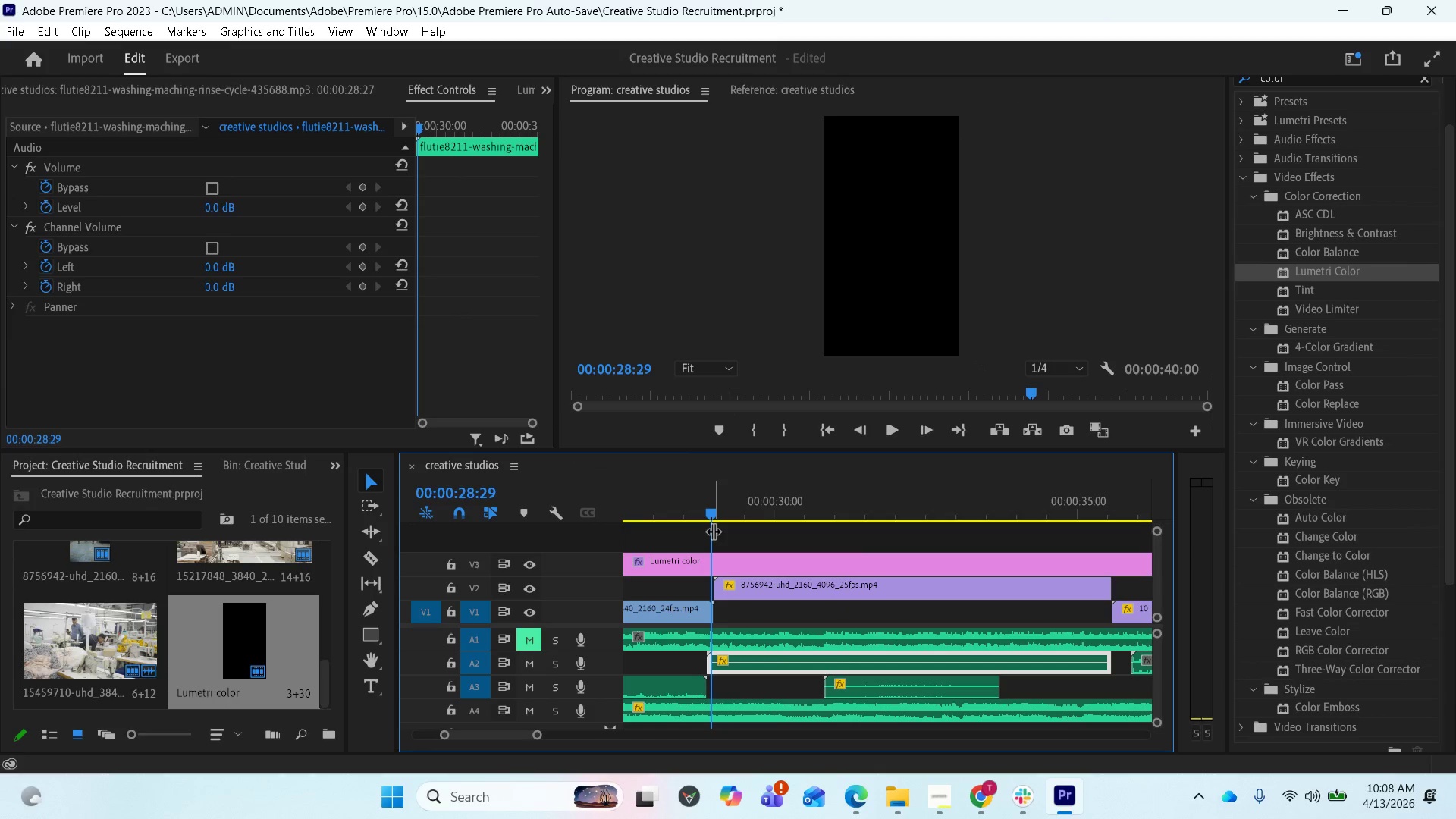 
key(Space)
 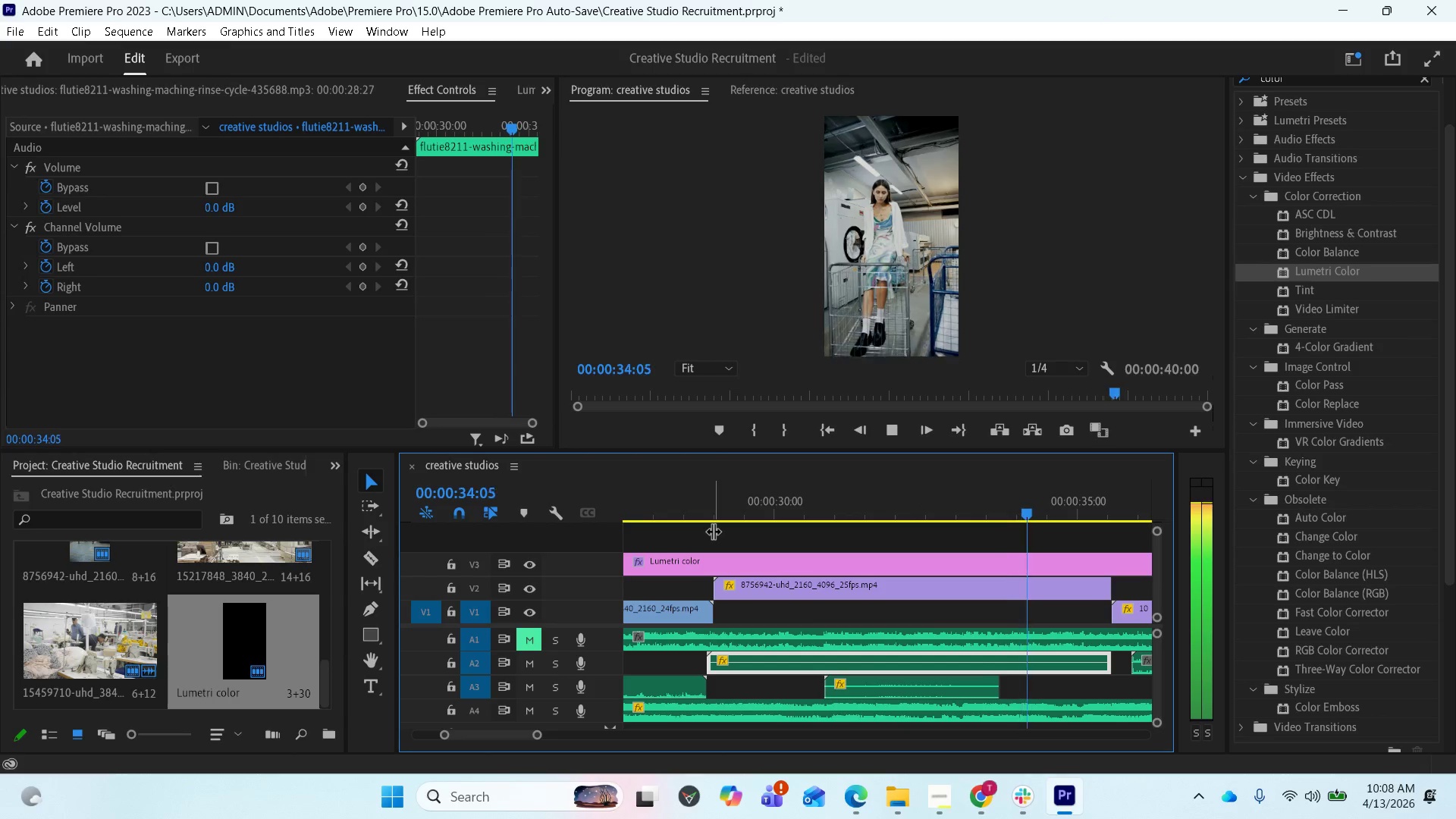 
wait(10.45)
 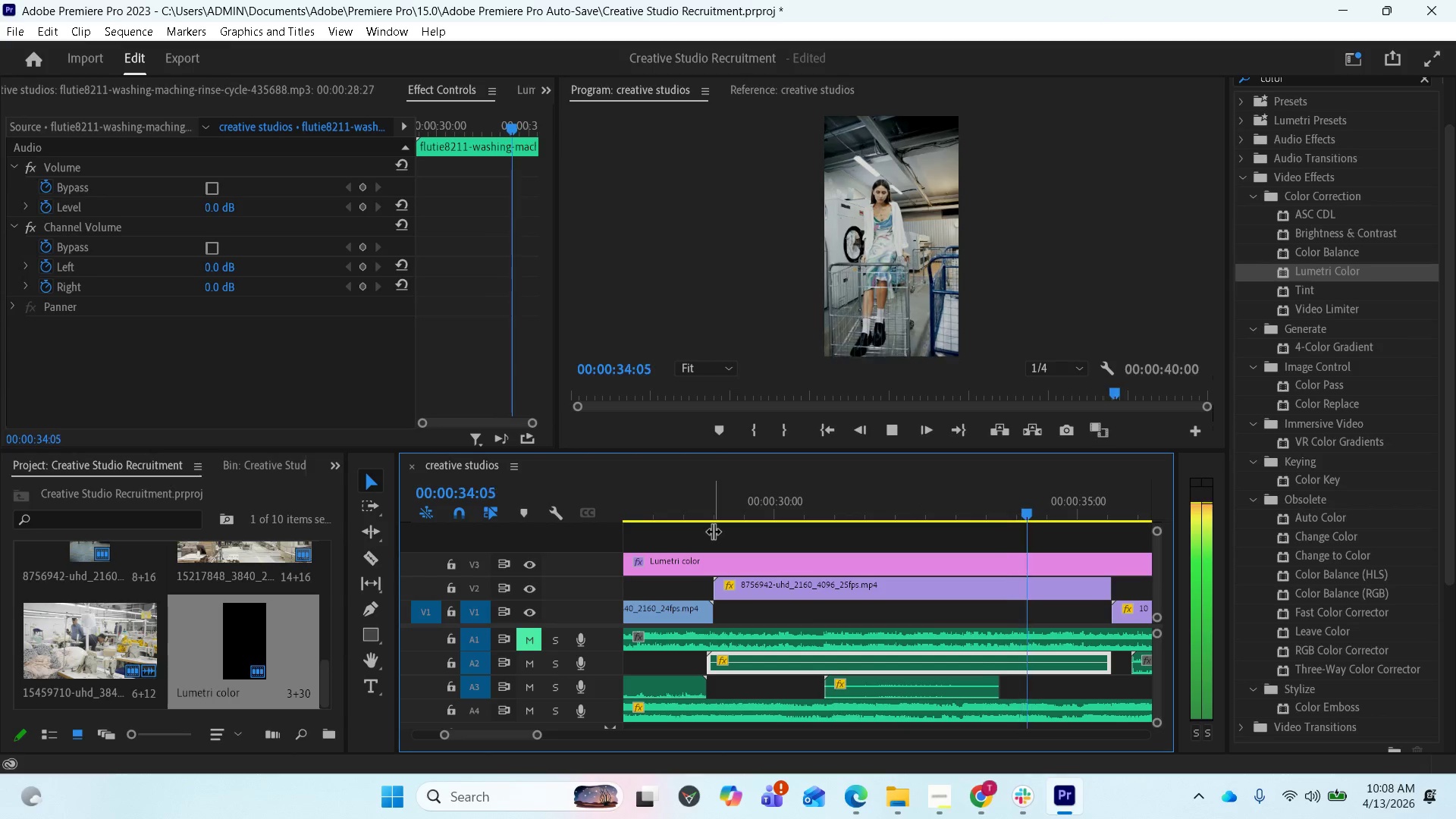 
key(Space)
 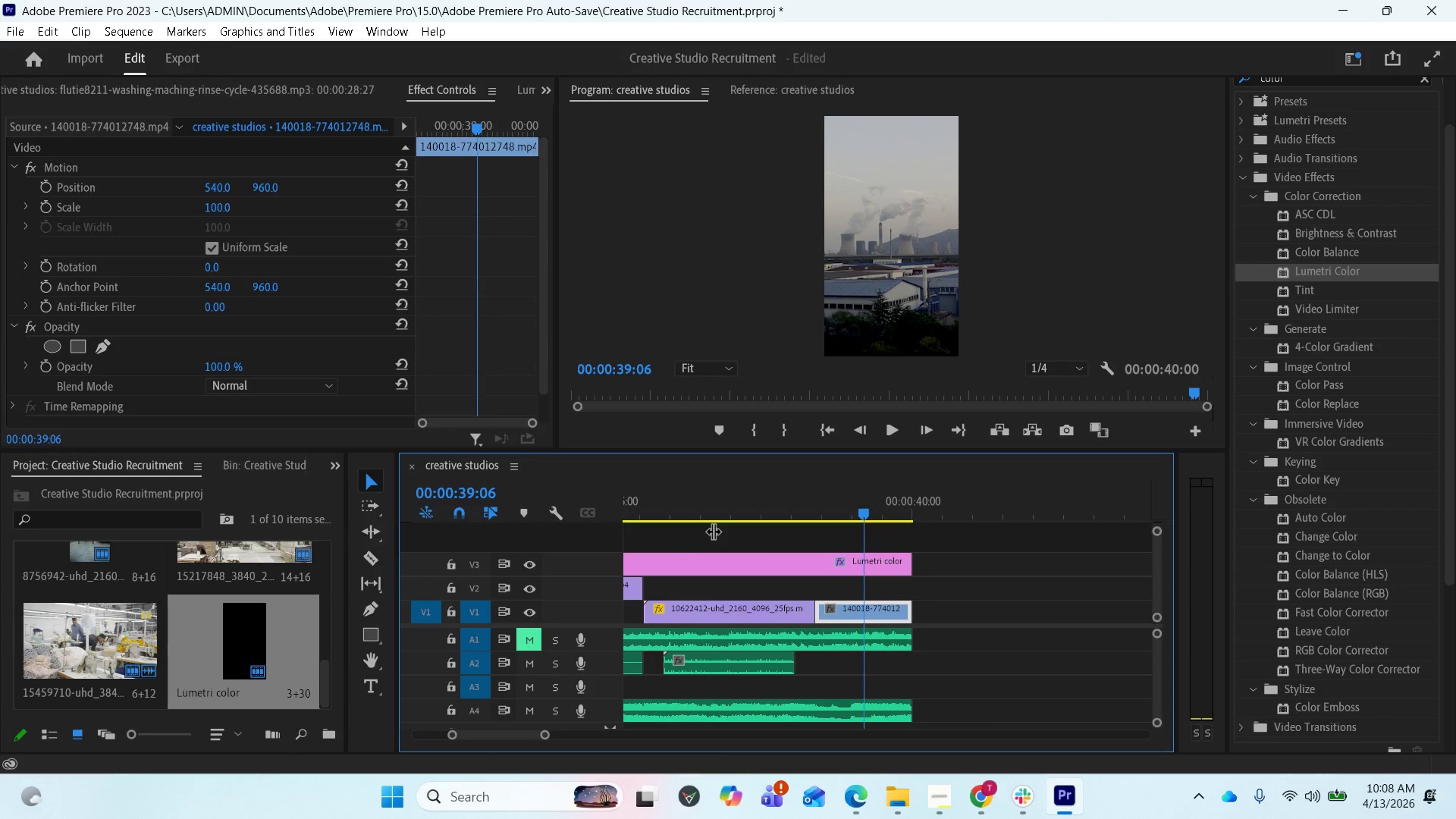 
scroll: coordinate [692, 542], scroll_direction: up, amount: 3.0